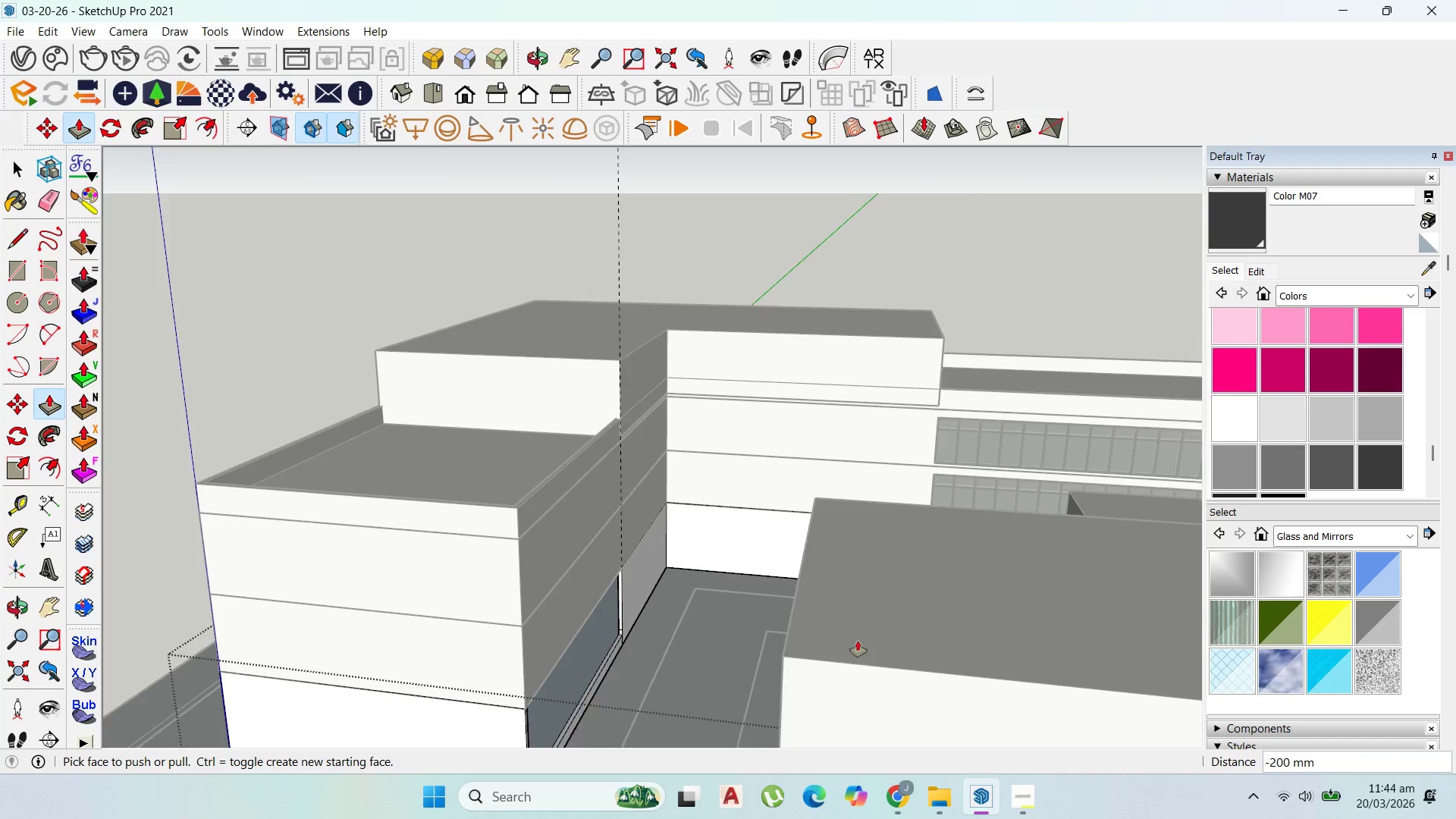 
scroll: coordinate [513, 632], scroll_direction: up, amount: 14.0
 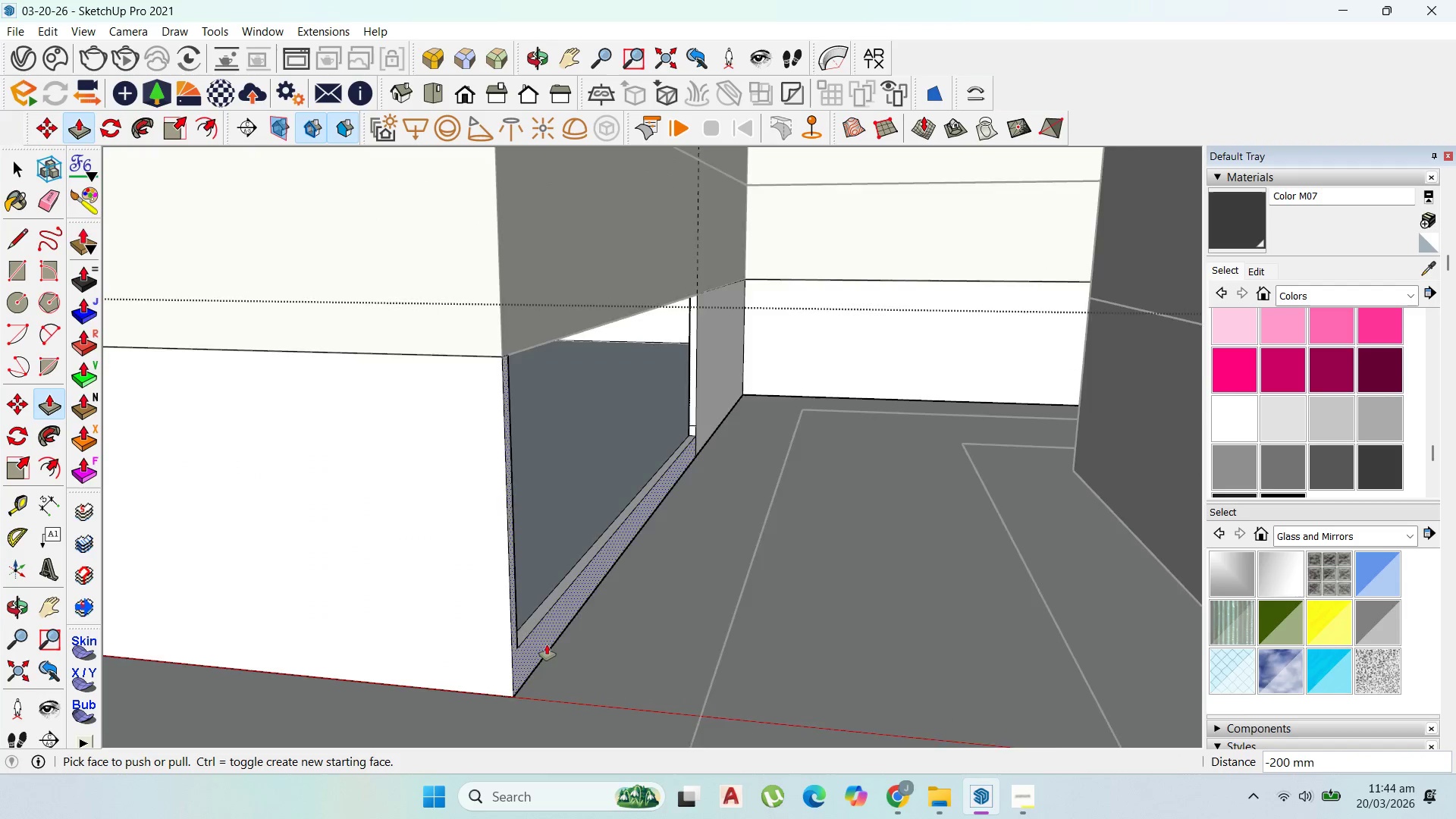 
scroll: coordinate [631, 659], scroll_direction: down, amount: 6.0
 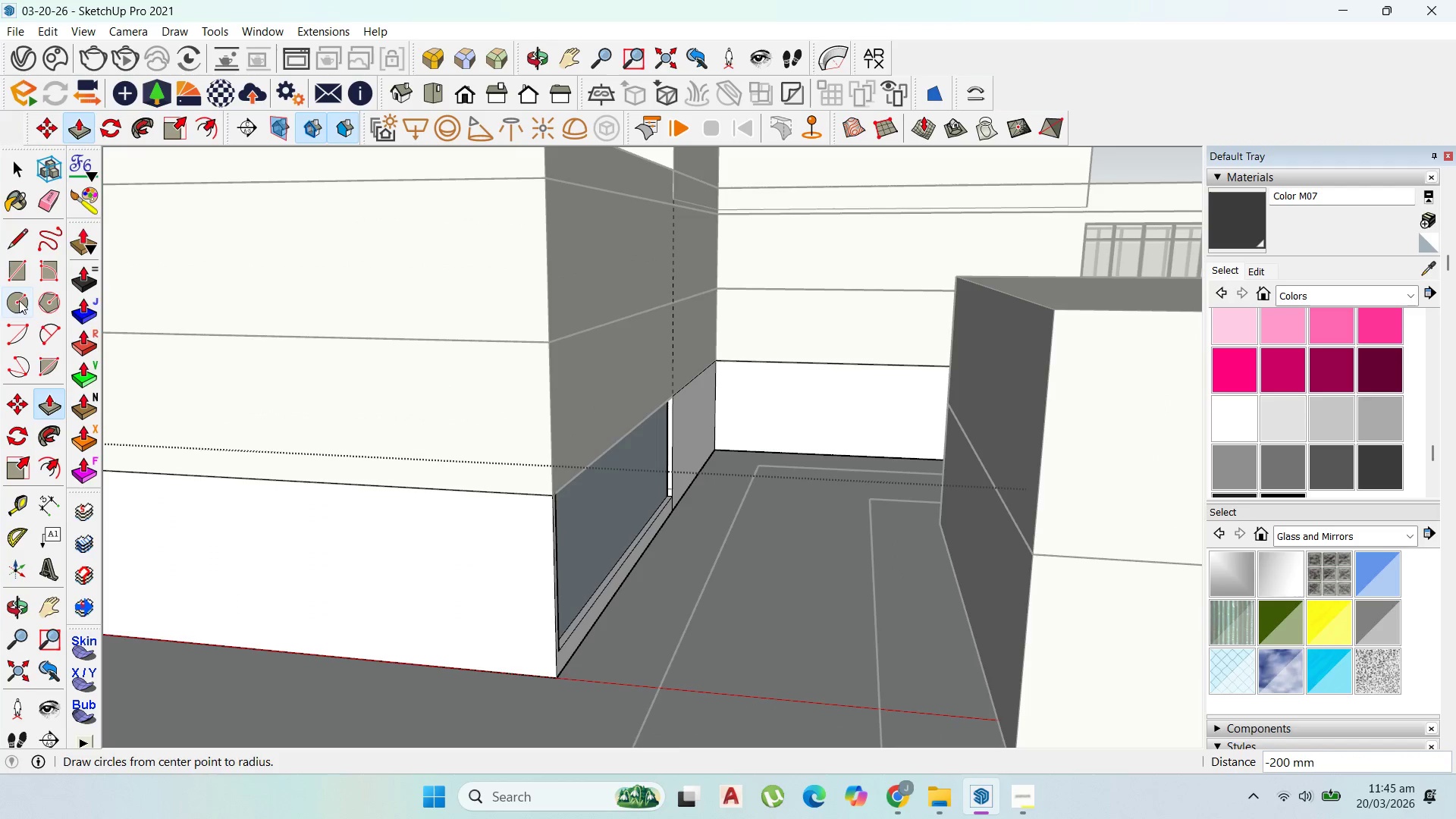 
left_click([10, 246])
 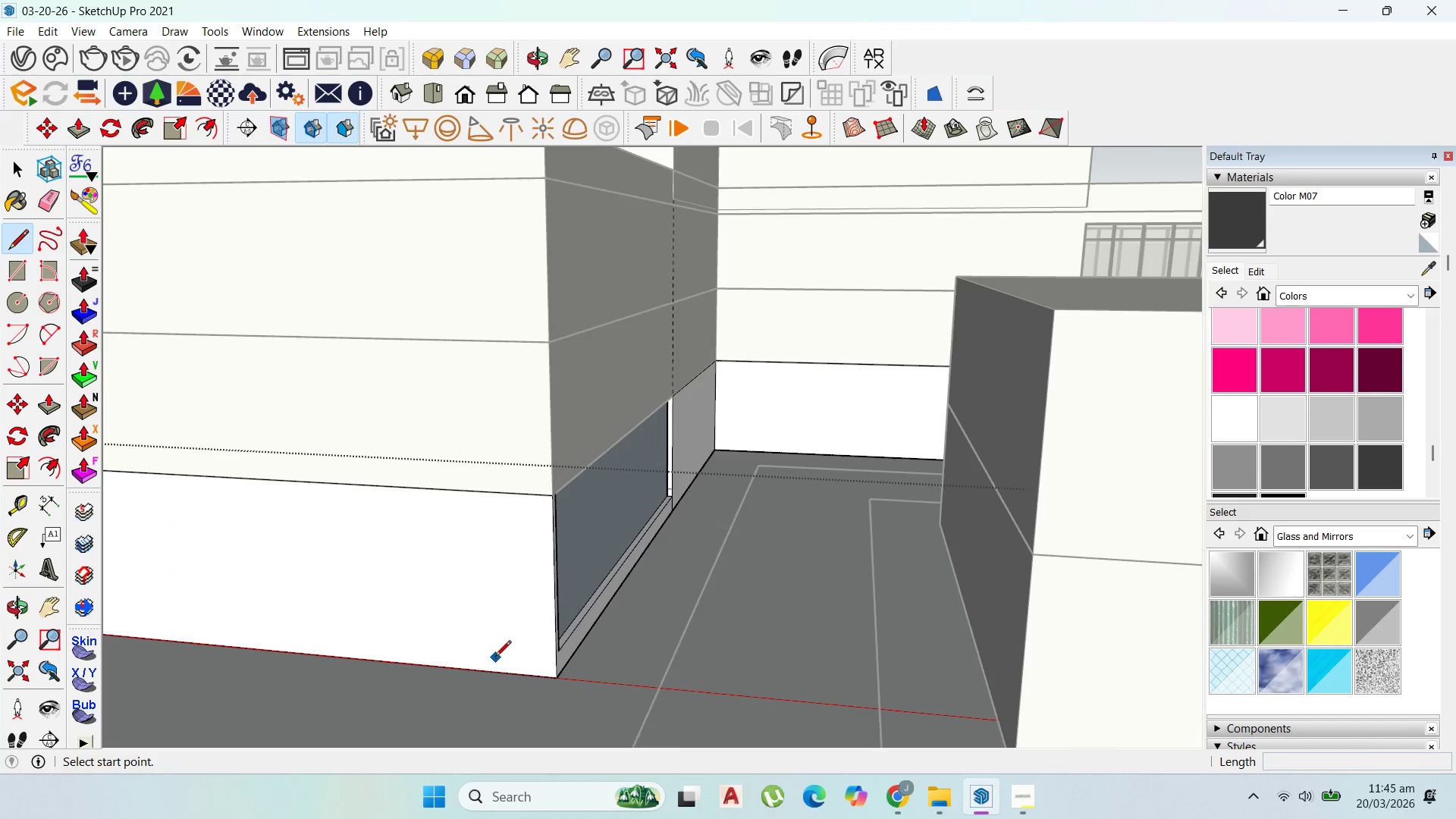 
scroll: coordinate [591, 649], scroll_direction: up, amount: 12.0
 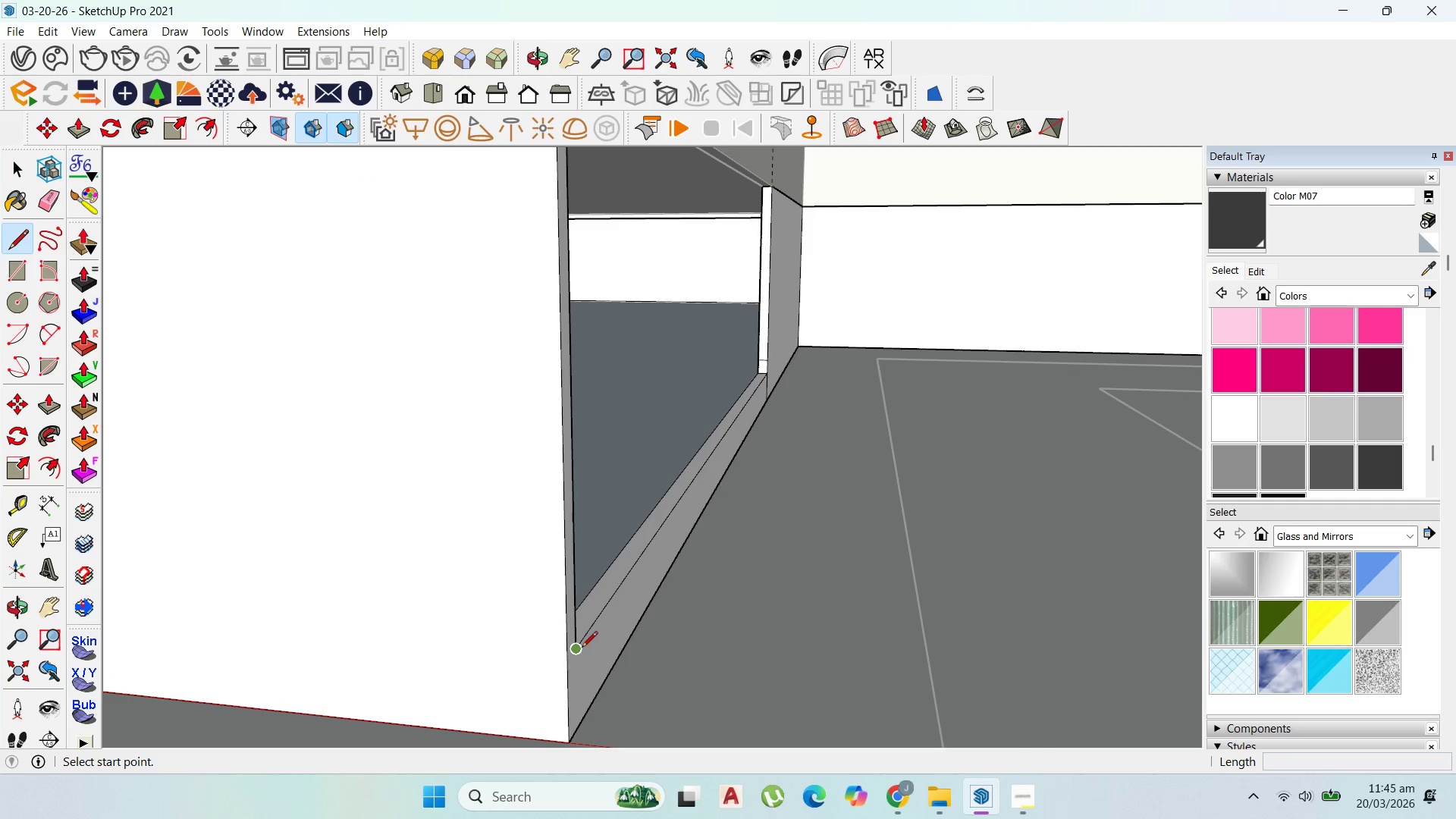 
left_click([582, 648])
 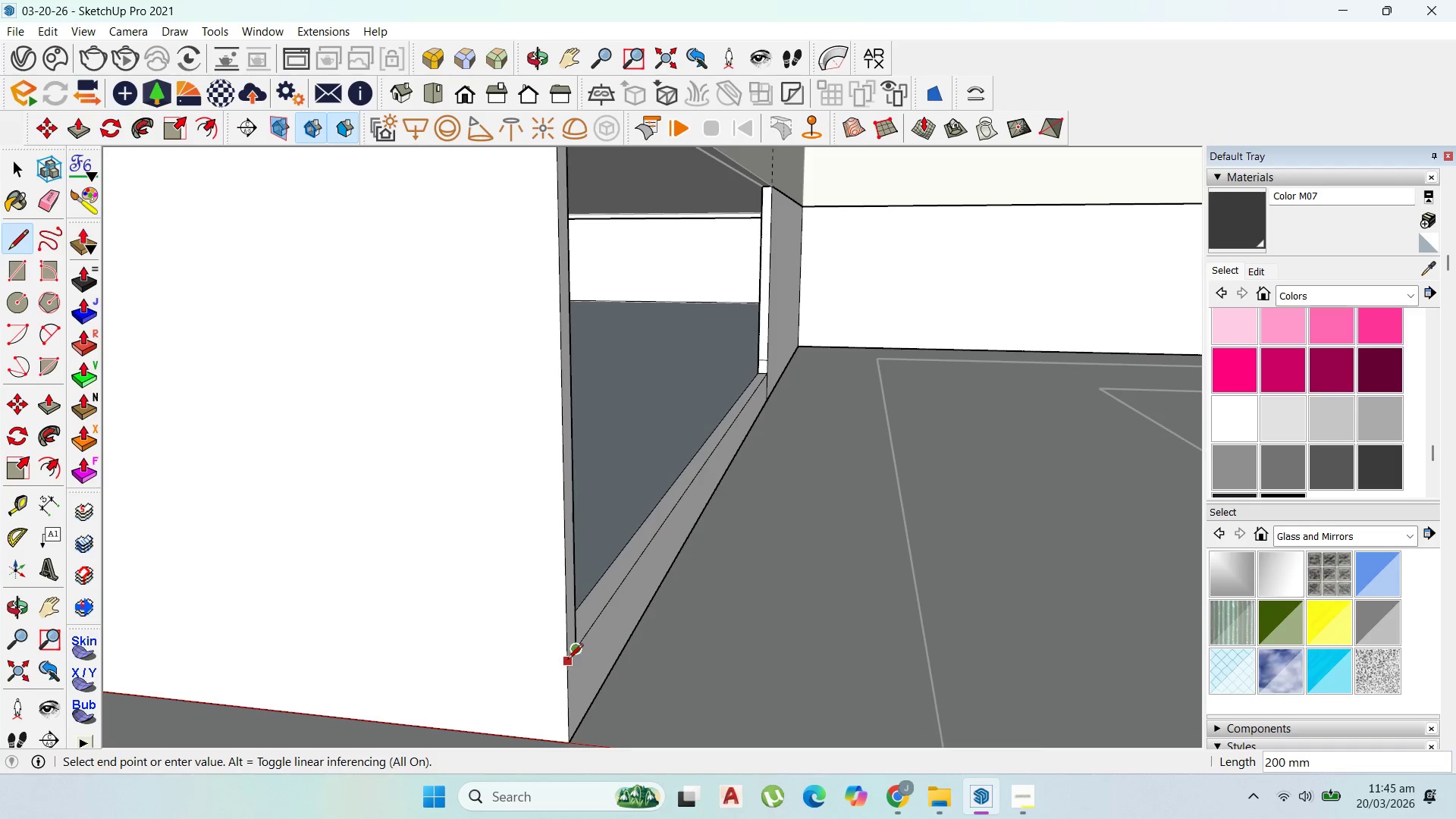 
left_click([567, 661])
 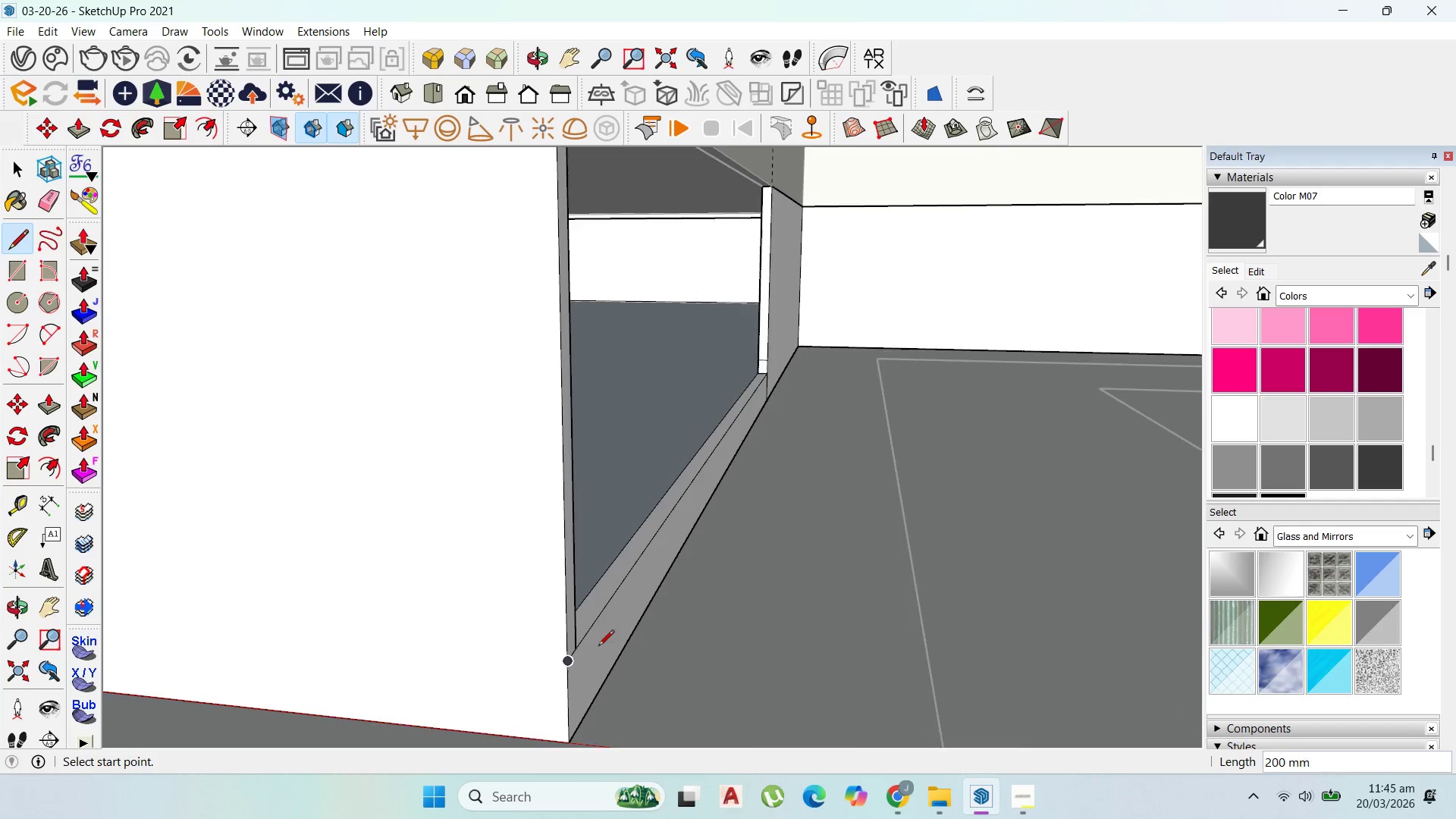 
key(P)
 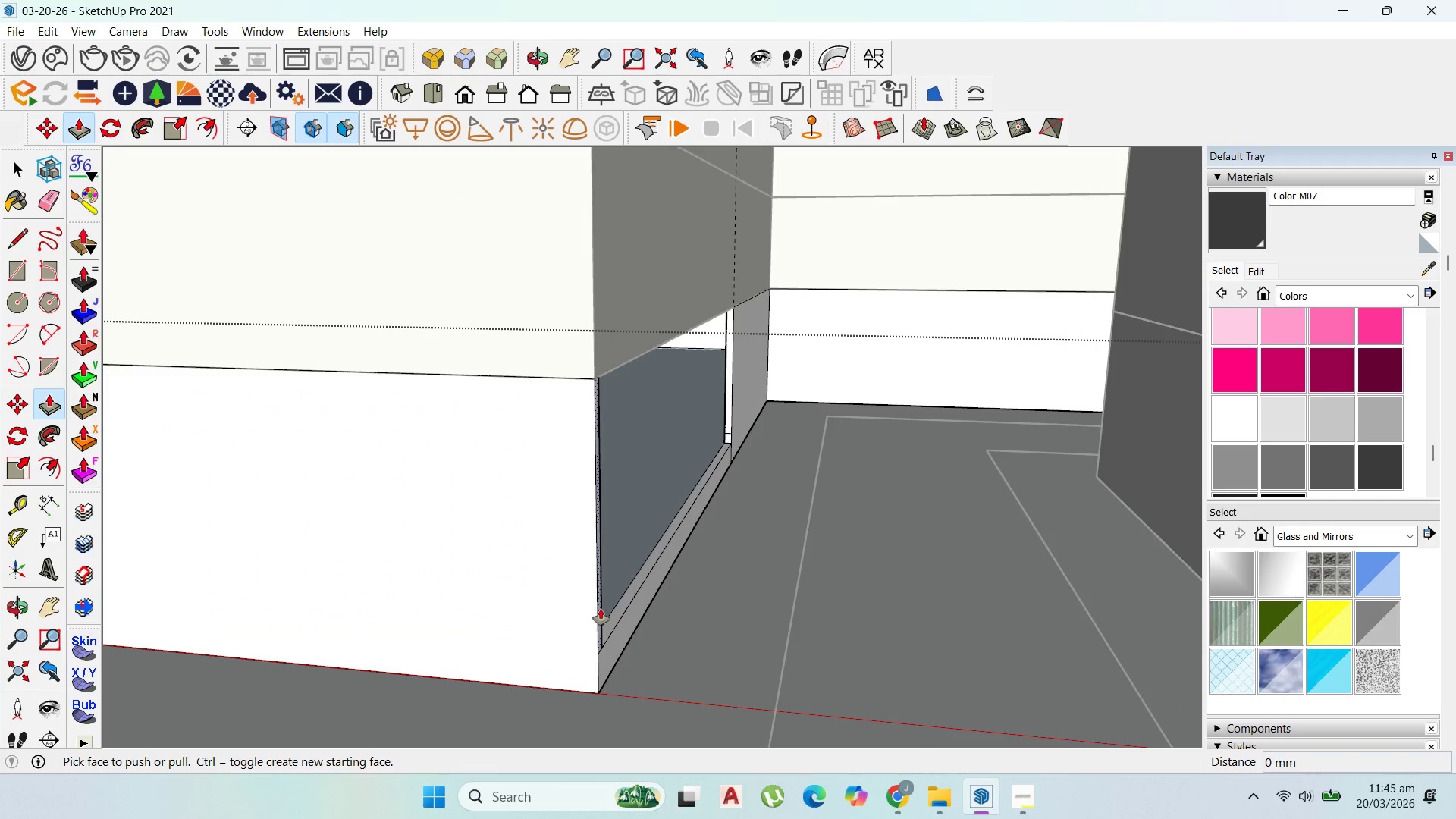 
scroll: coordinate [641, 648], scroll_direction: down, amount: 7.0
 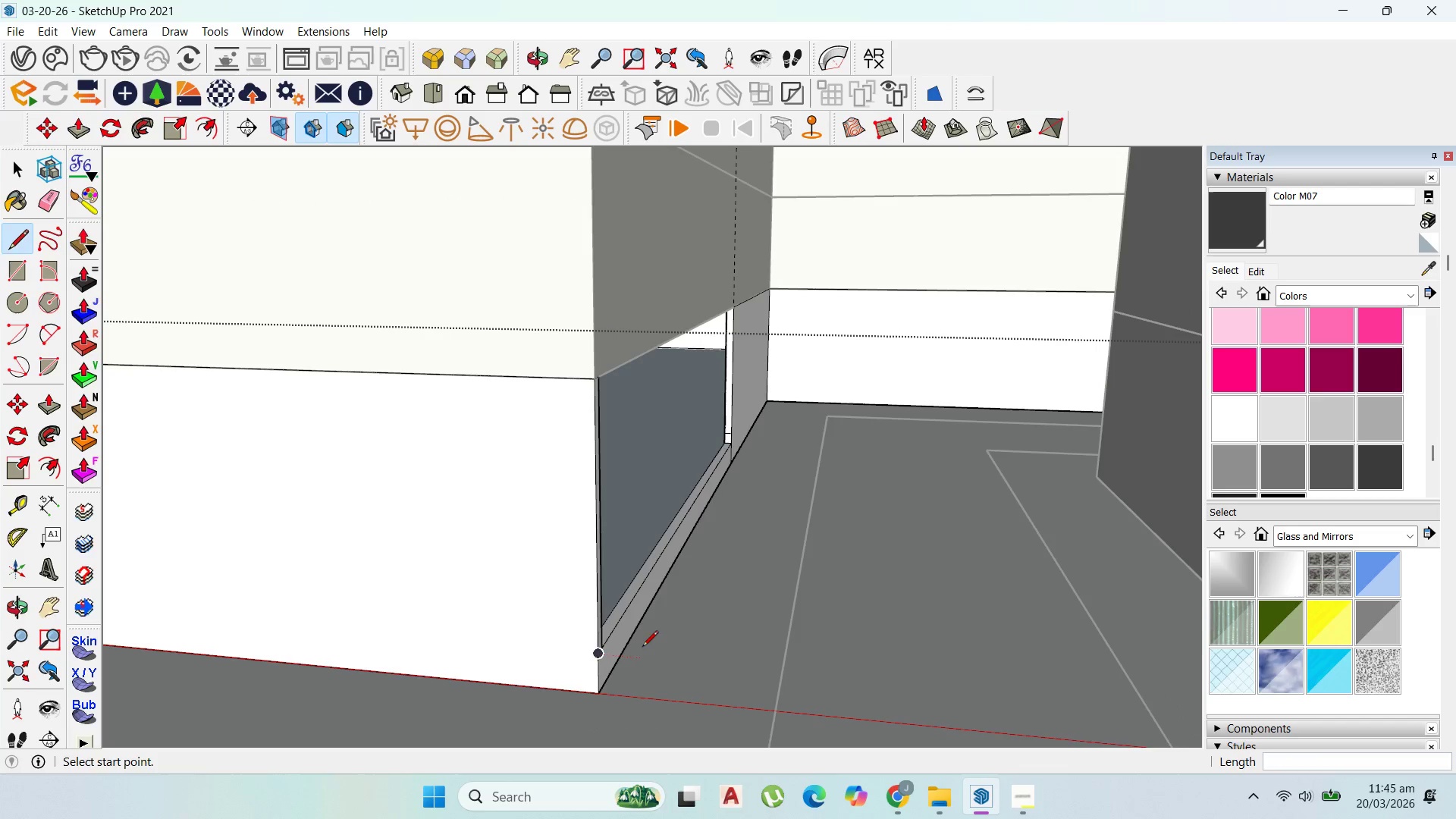 
left_click([601, 609])
 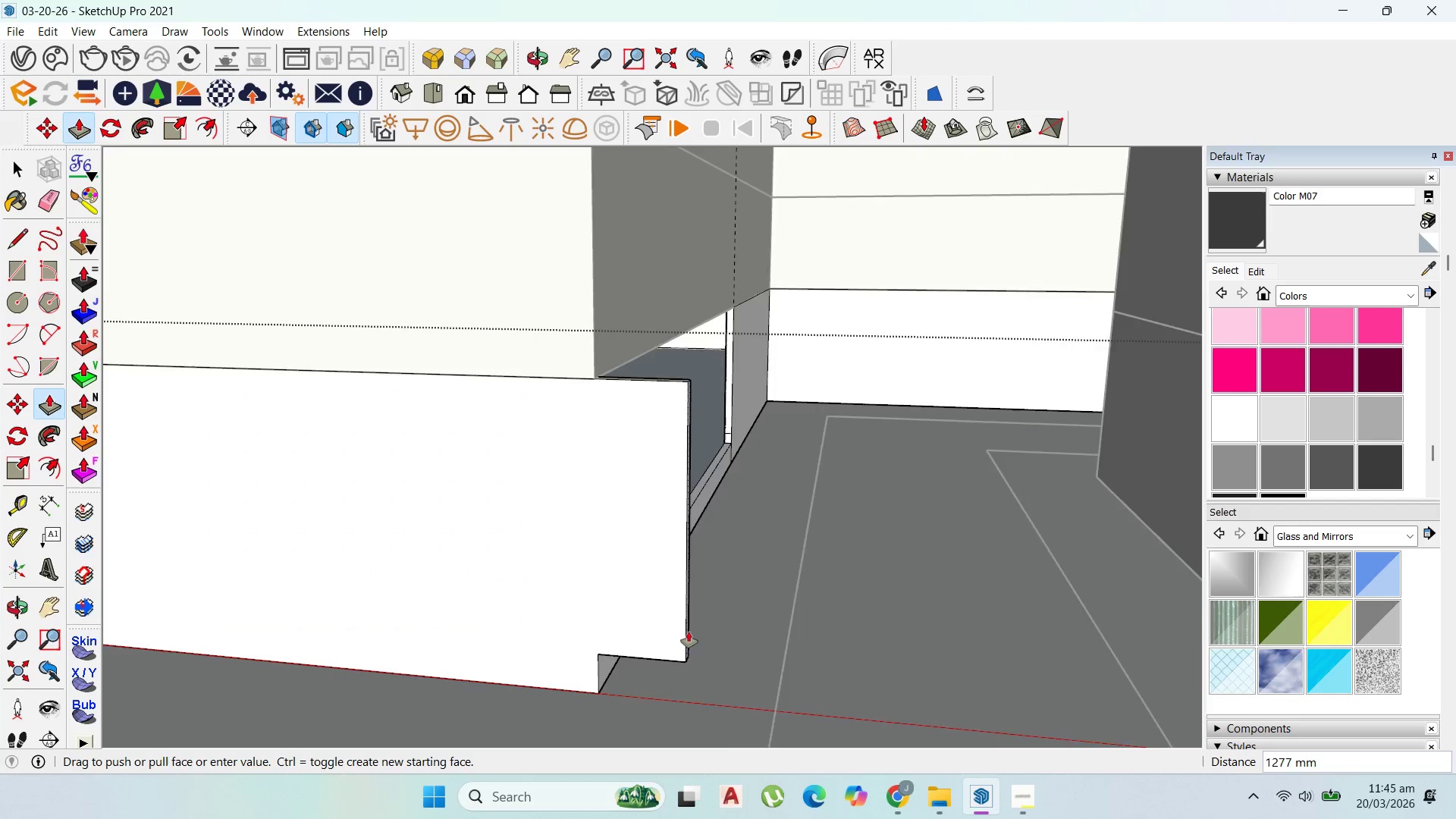 
scroll: coordinate [695, 633], scroll_direction: down, amount: 10.0
 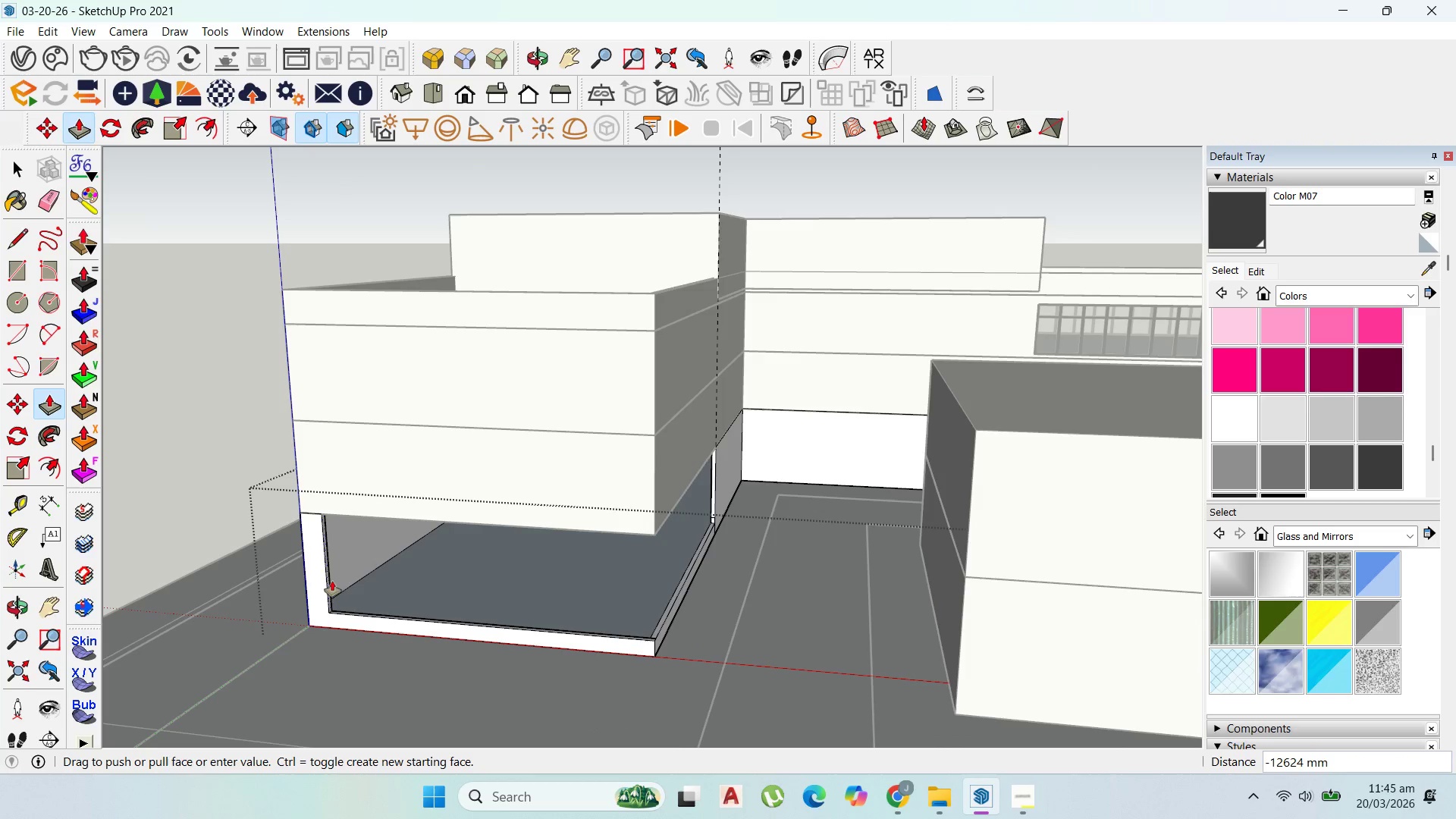 
scroll: coordinate [328, 599], scroll_direction: up, amount: 4.0
 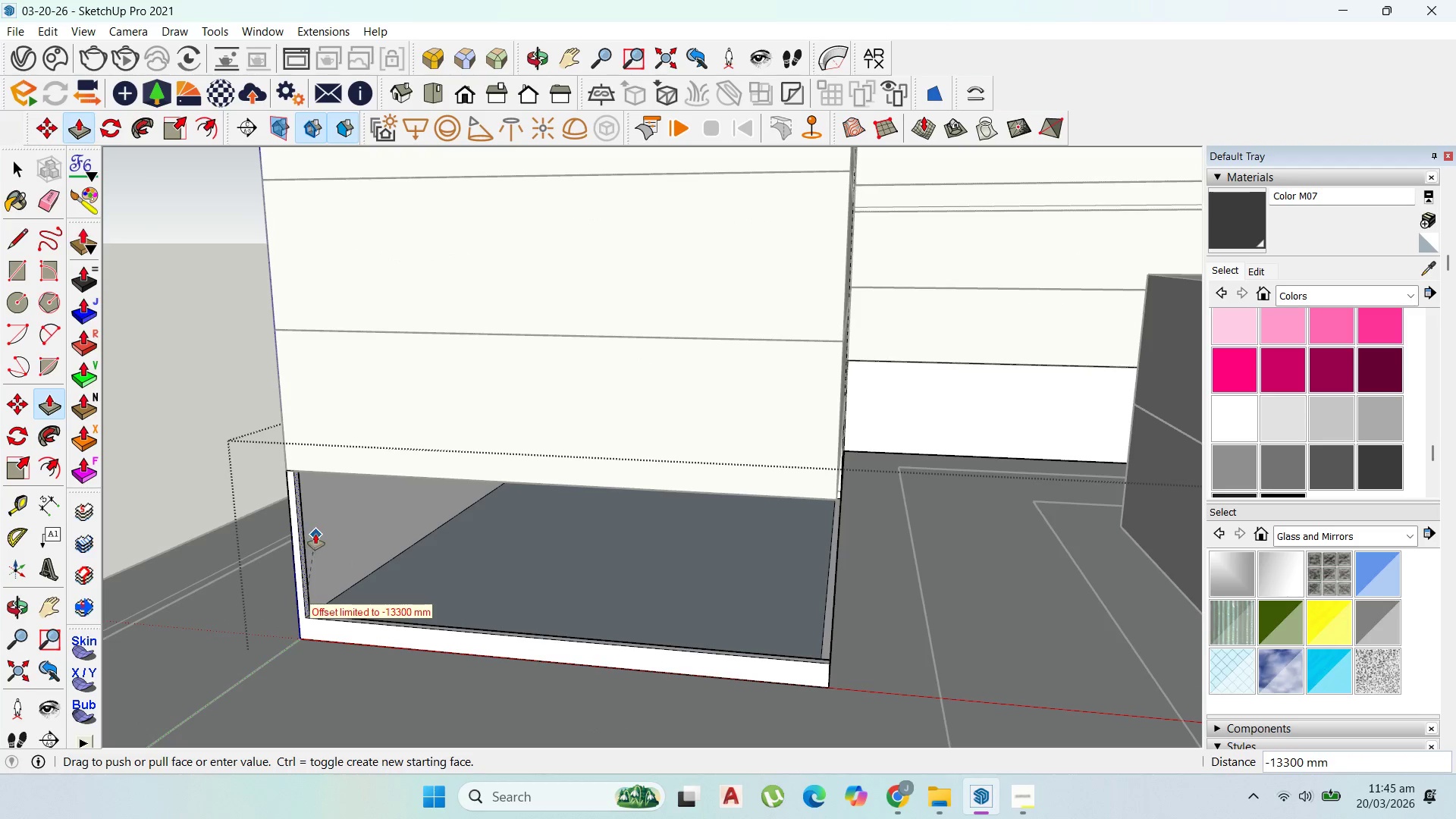 
left_click([316, 532])
 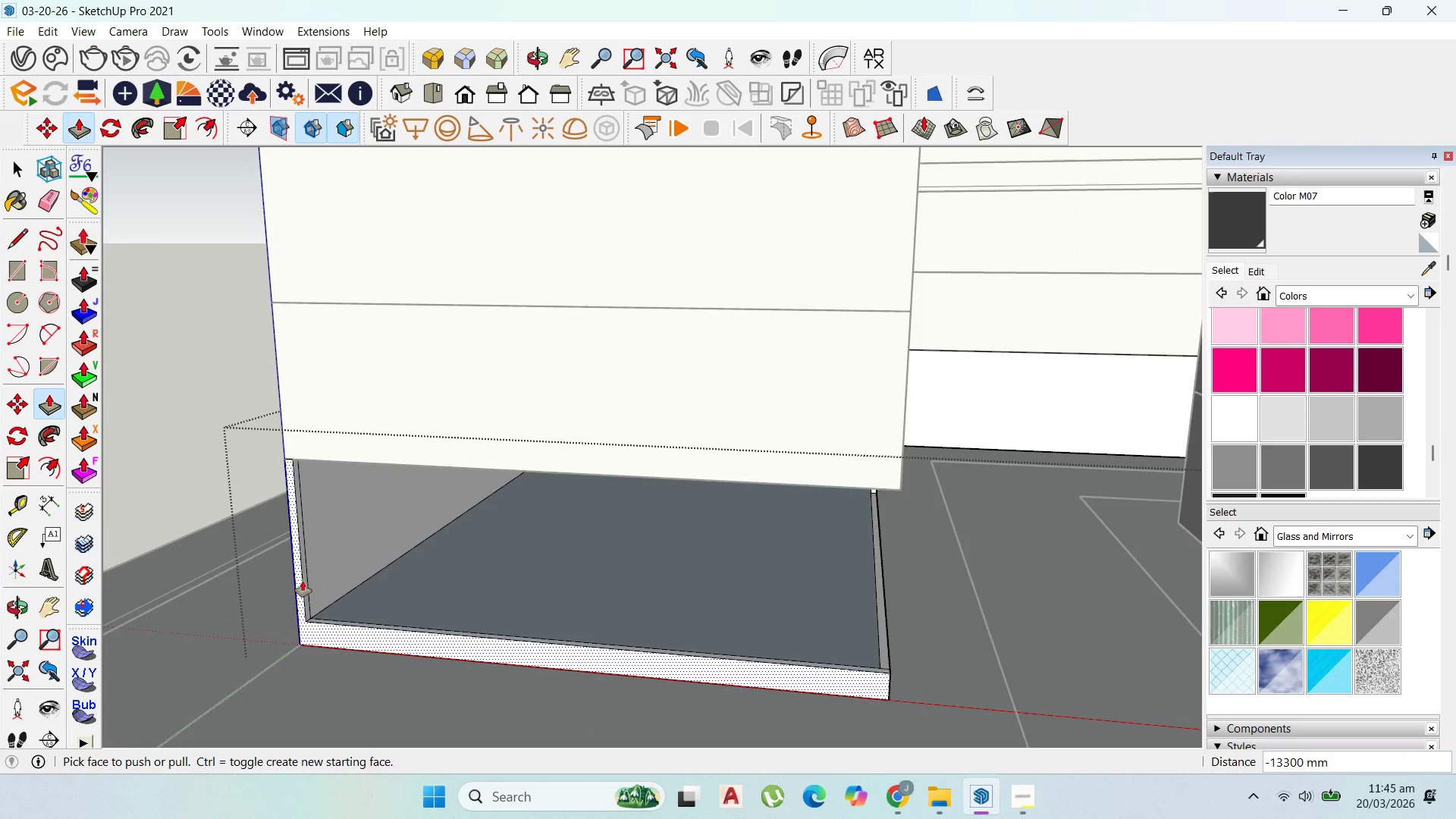 
scroll: coordinate [305, 598], scroll_direction: up, amount: 3.0
 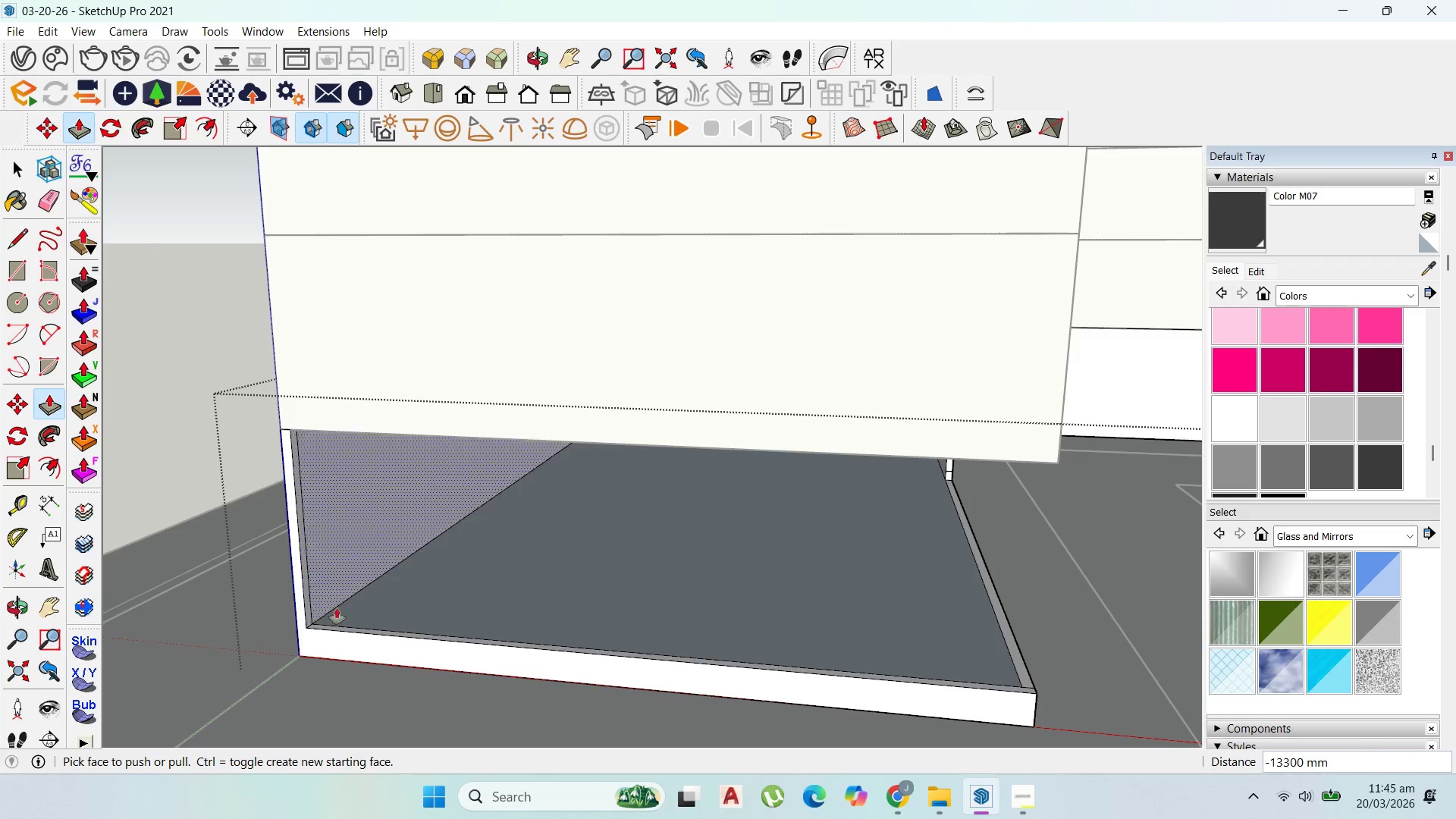 
scroll: coordinate [414, 613], scroll_direction: down, amount: 2.0
 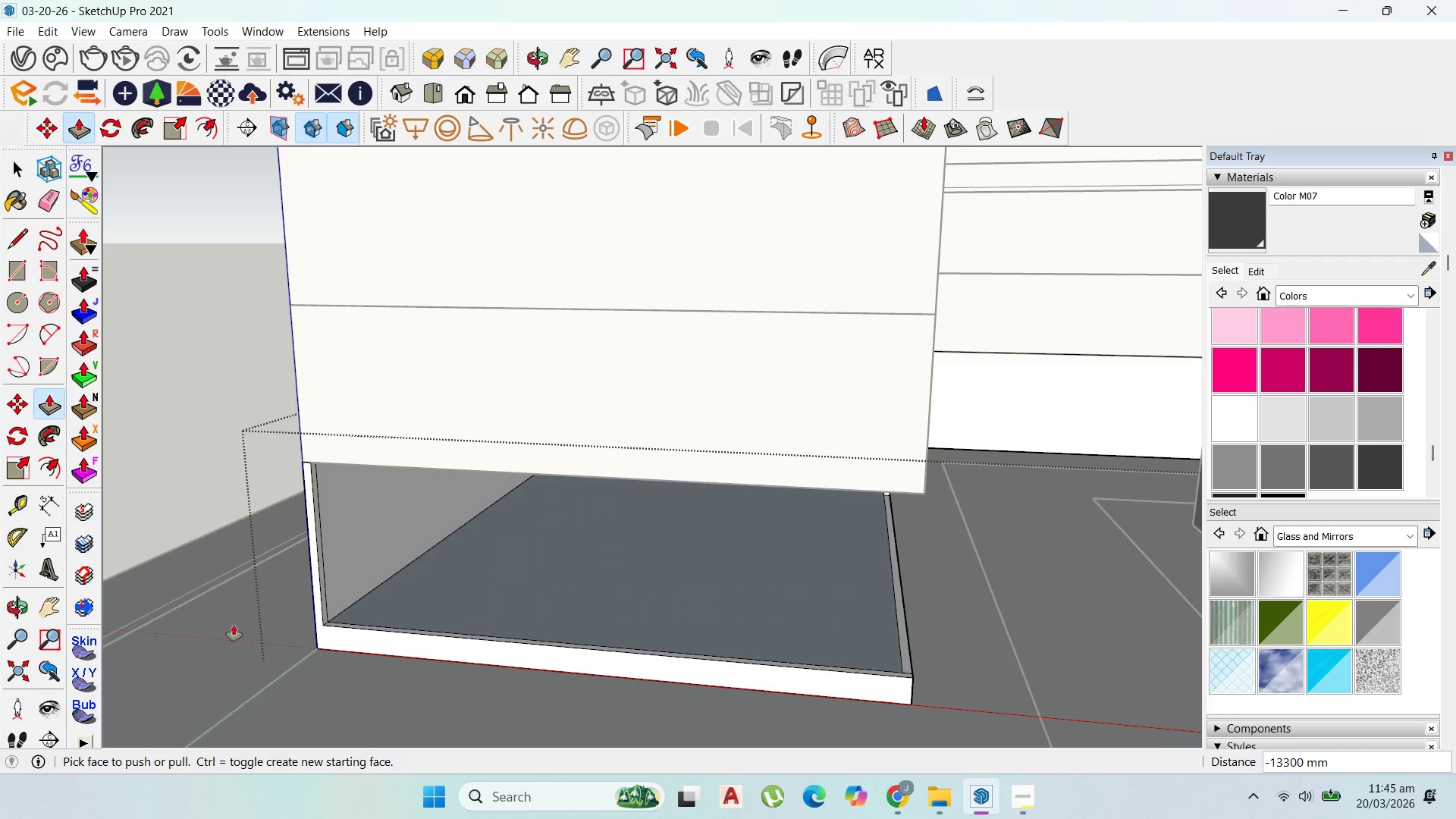 
scroll: coordinate [297, 619], scroll_direction: up, amount: 4.0
 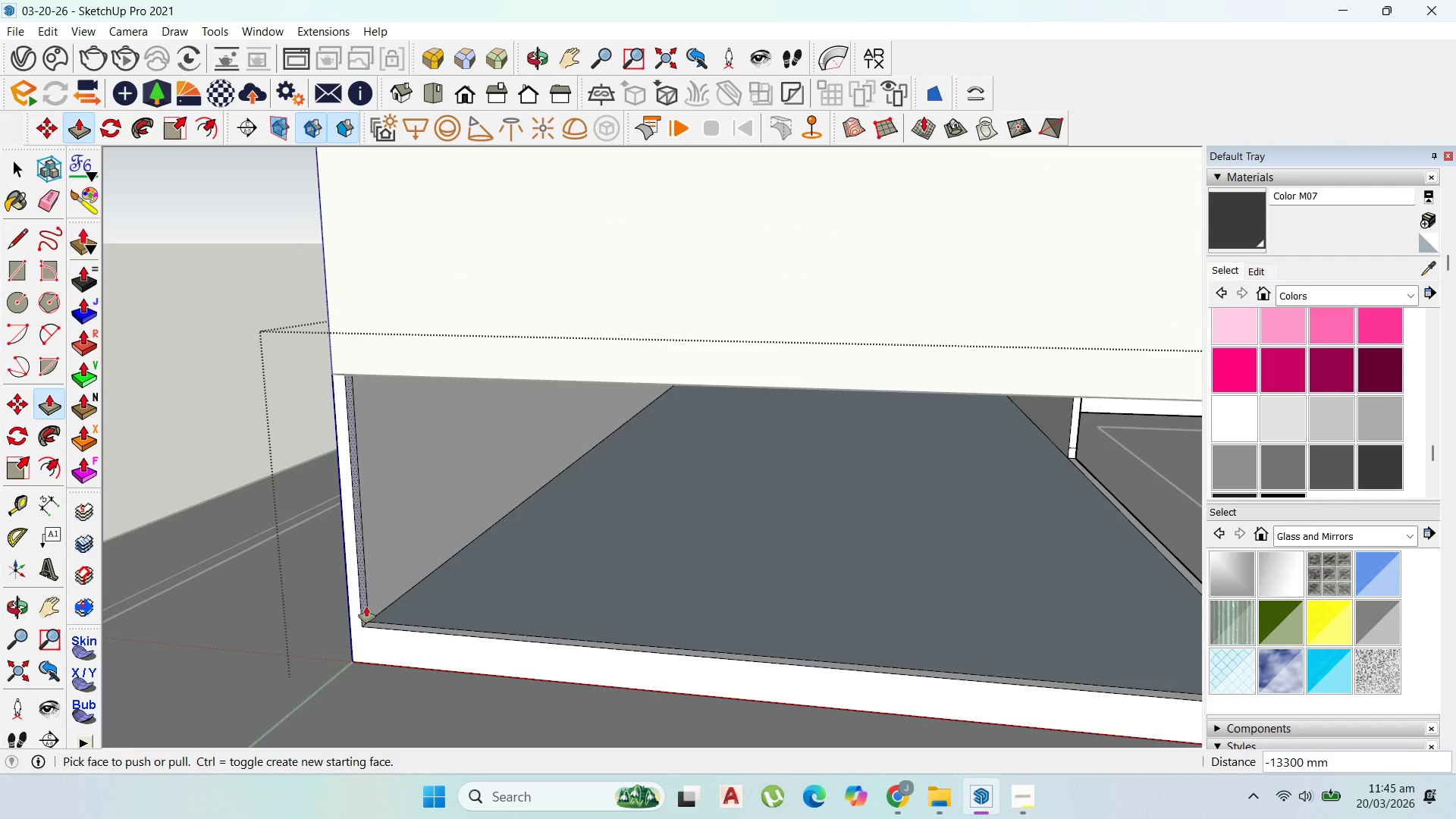 
left_click_drag(start_coordinate=[364, 607], to_coordinate=[346, 573])
 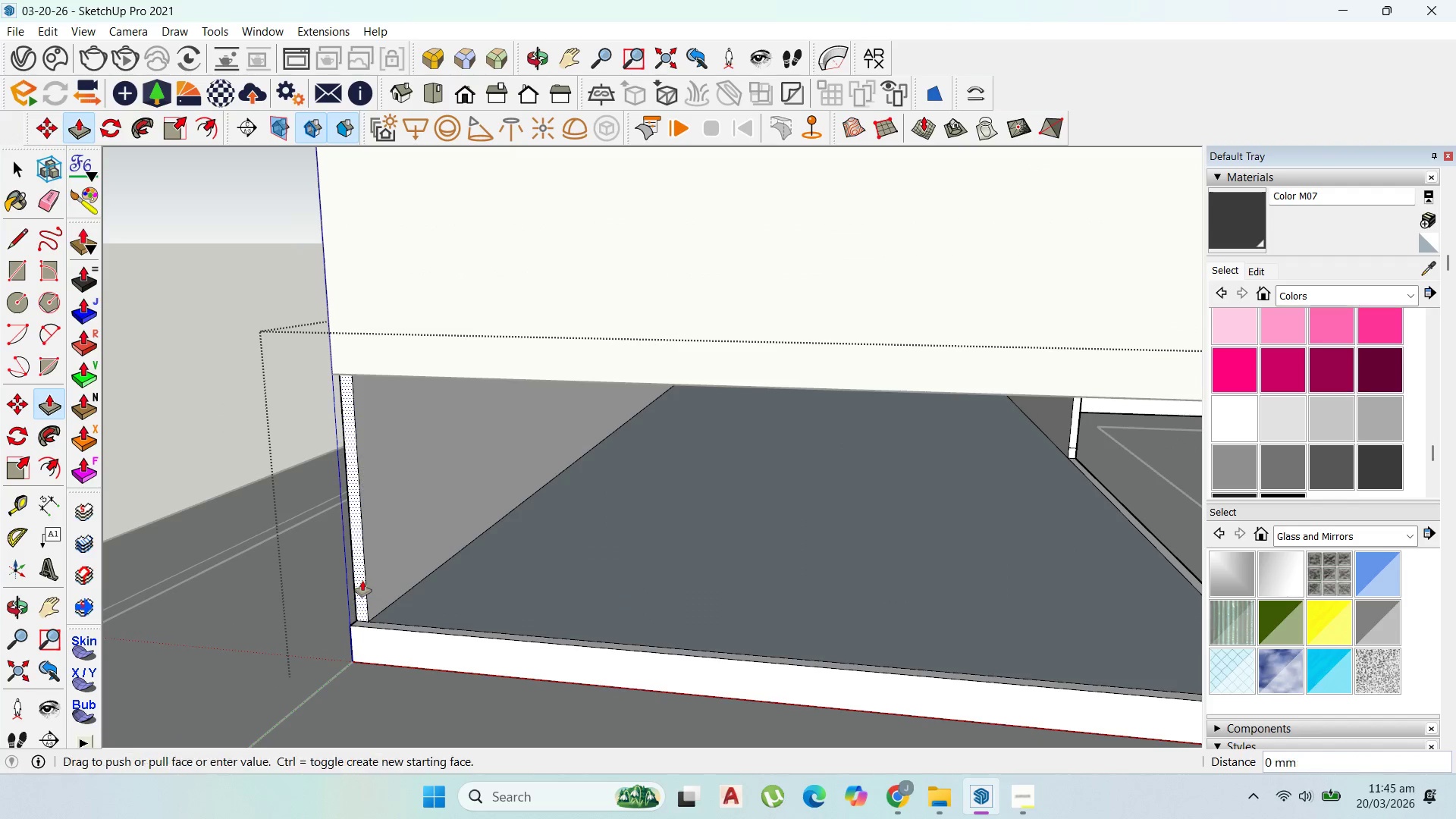 
left_click([362, 581])
 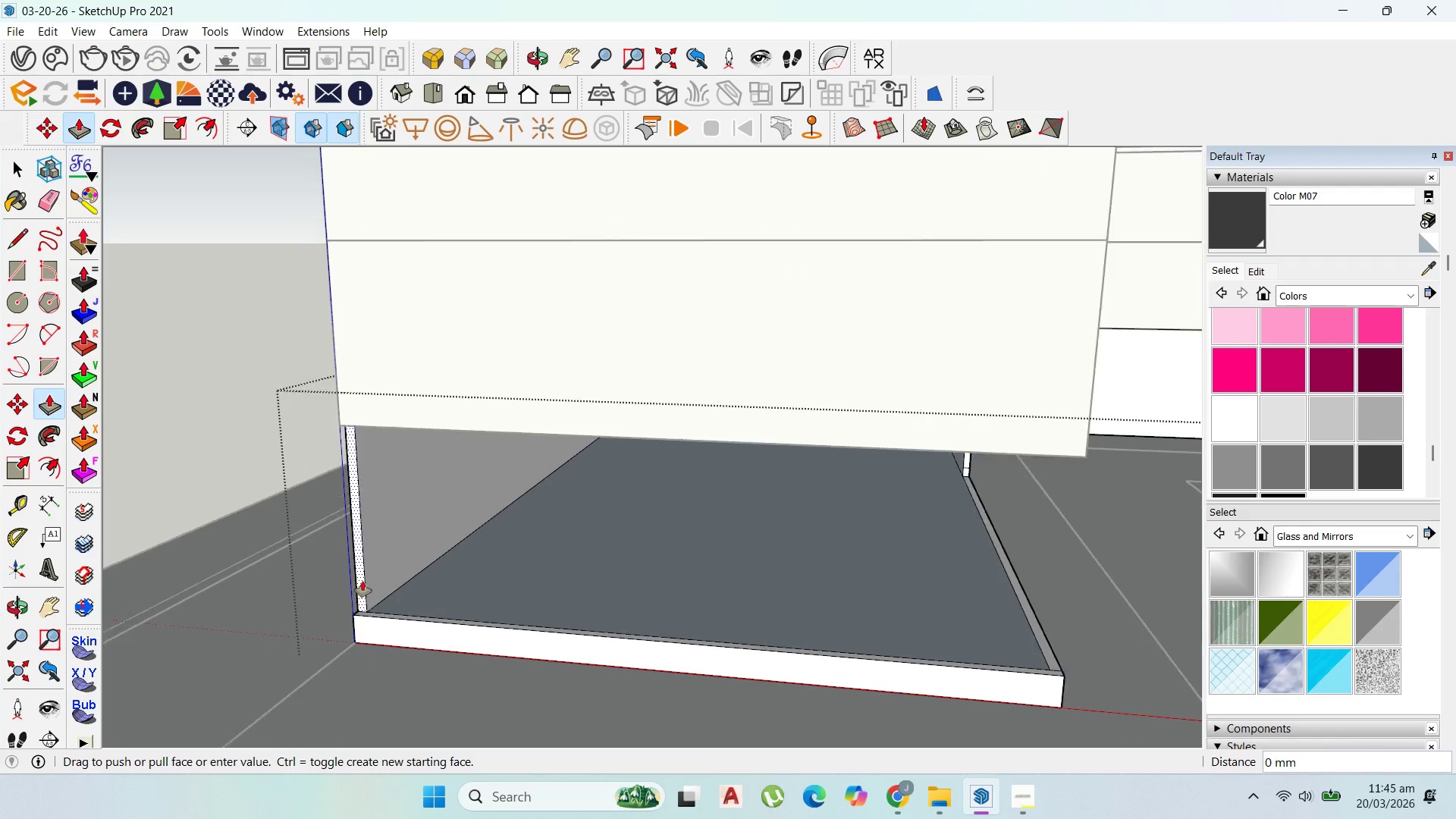 
scroll: coordinate [362, 581], scroll_direction: down, amount: 4.0
 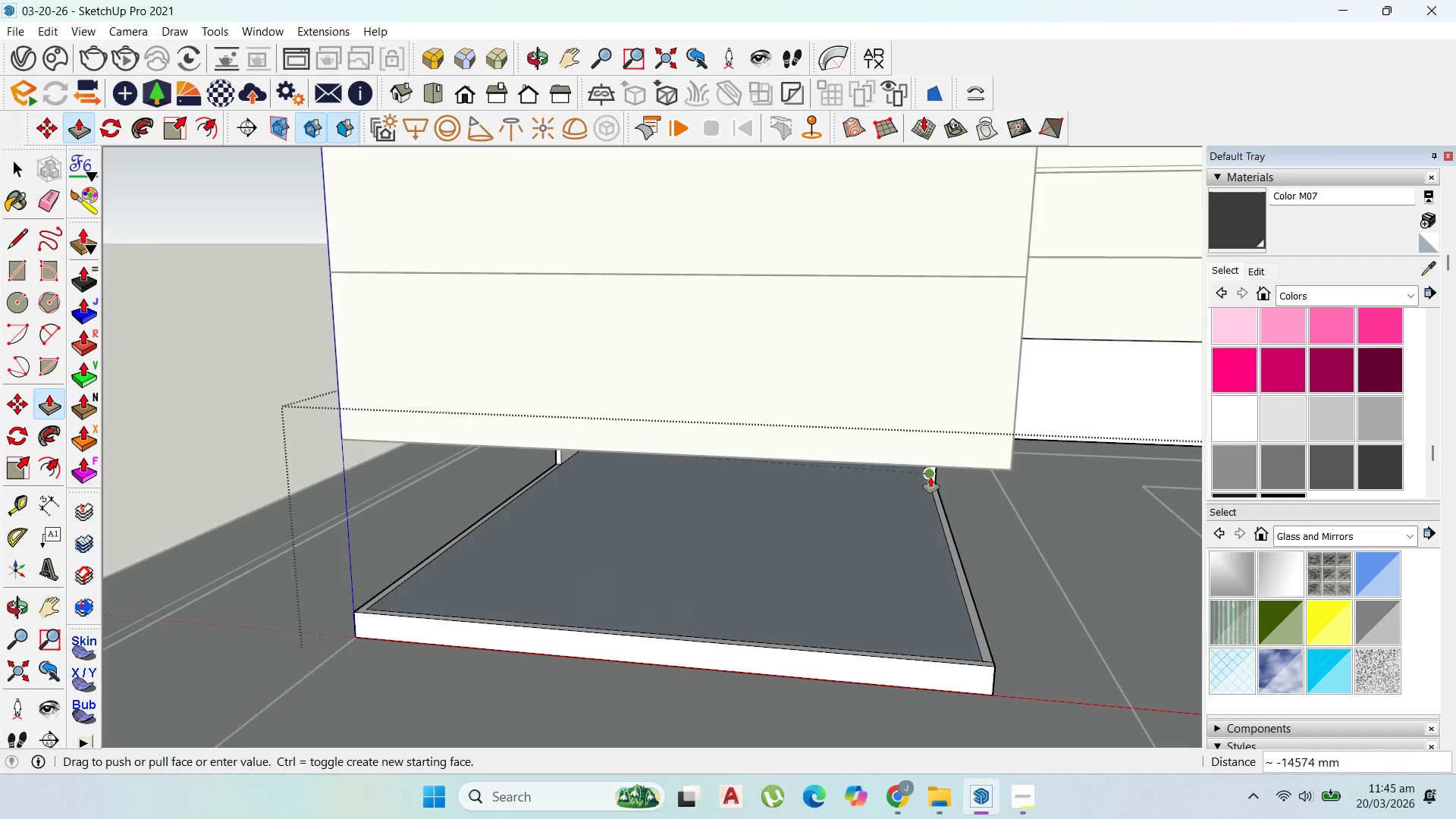 
left_click([931, 477])
 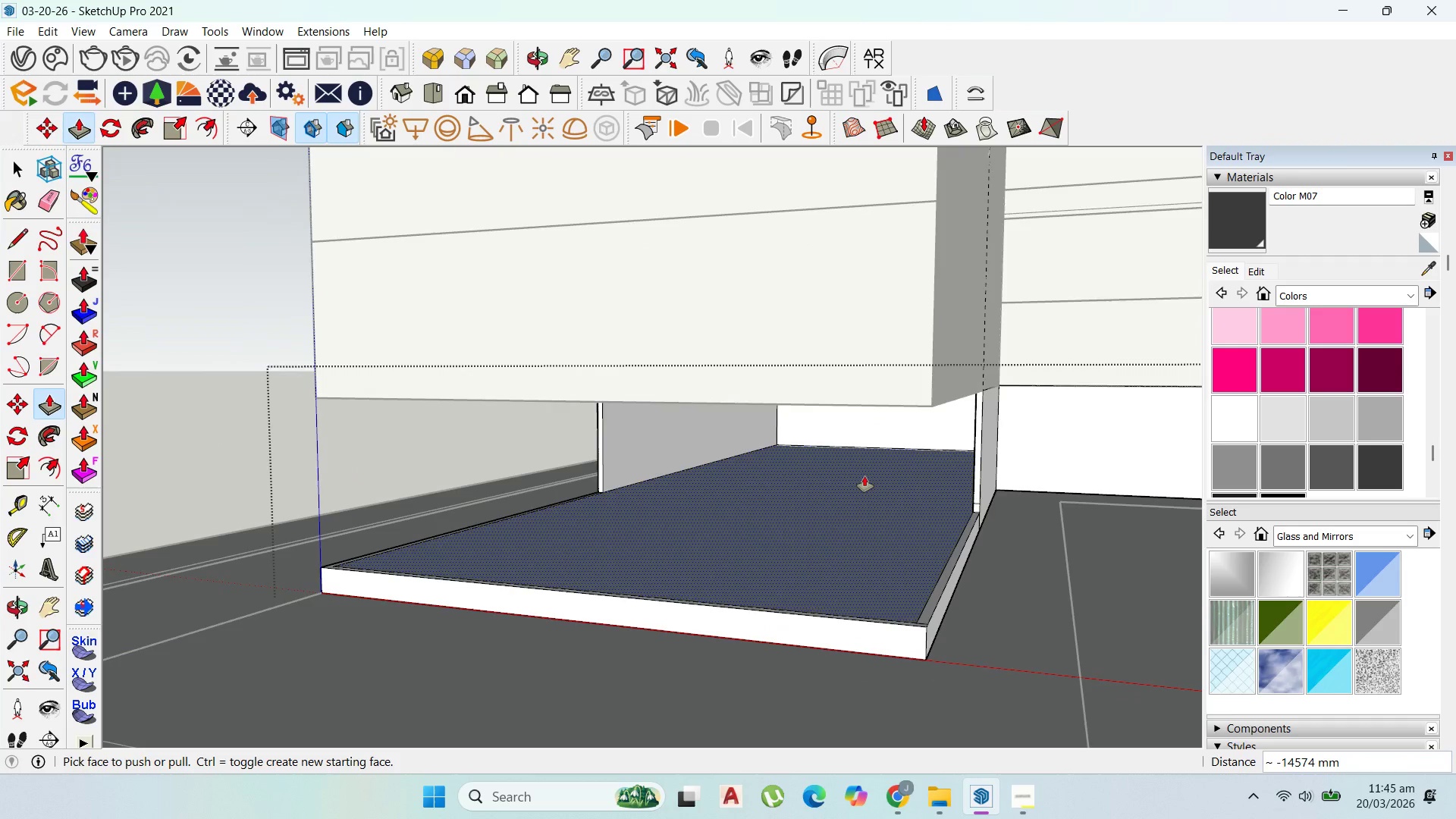 
scroll: coordinate [785, 548], scroll_direction: down, amount: 12.0
 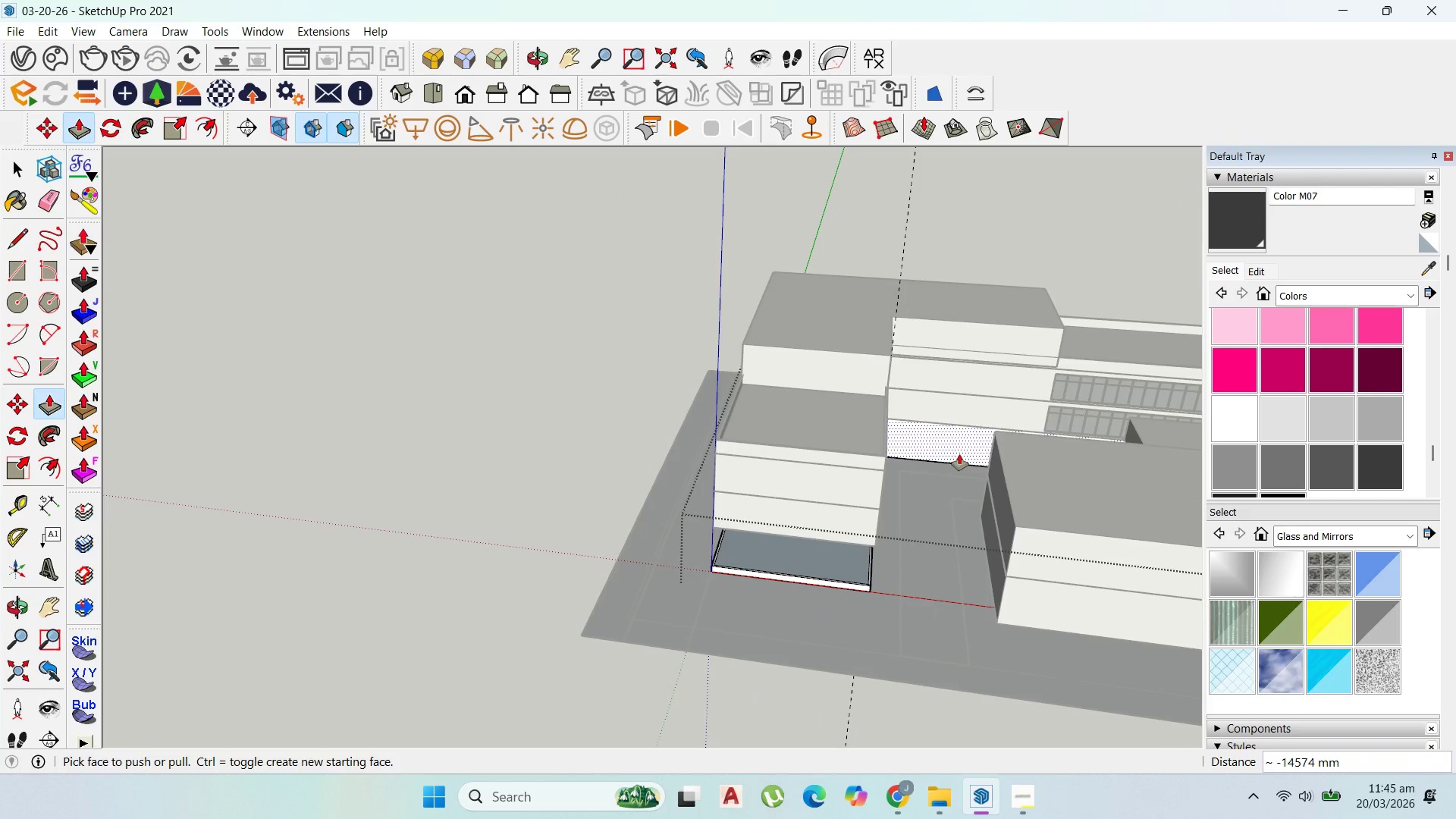 
scroll: coordinate [727, 400], scroll_direction: up, amount: 10.0
 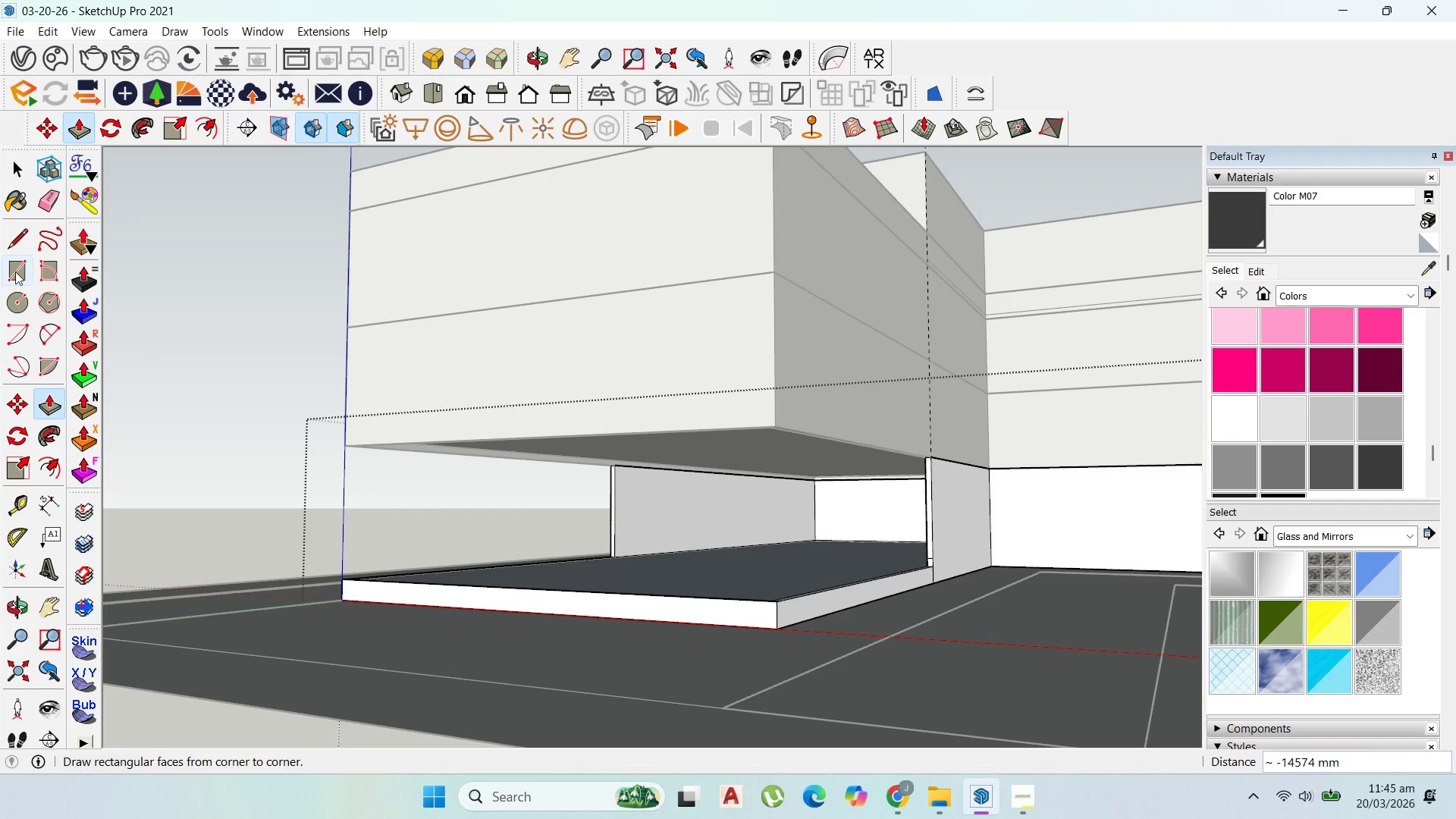 
scroll: coordinate [427, 639], scroll_direction: down, amount: 25.0
 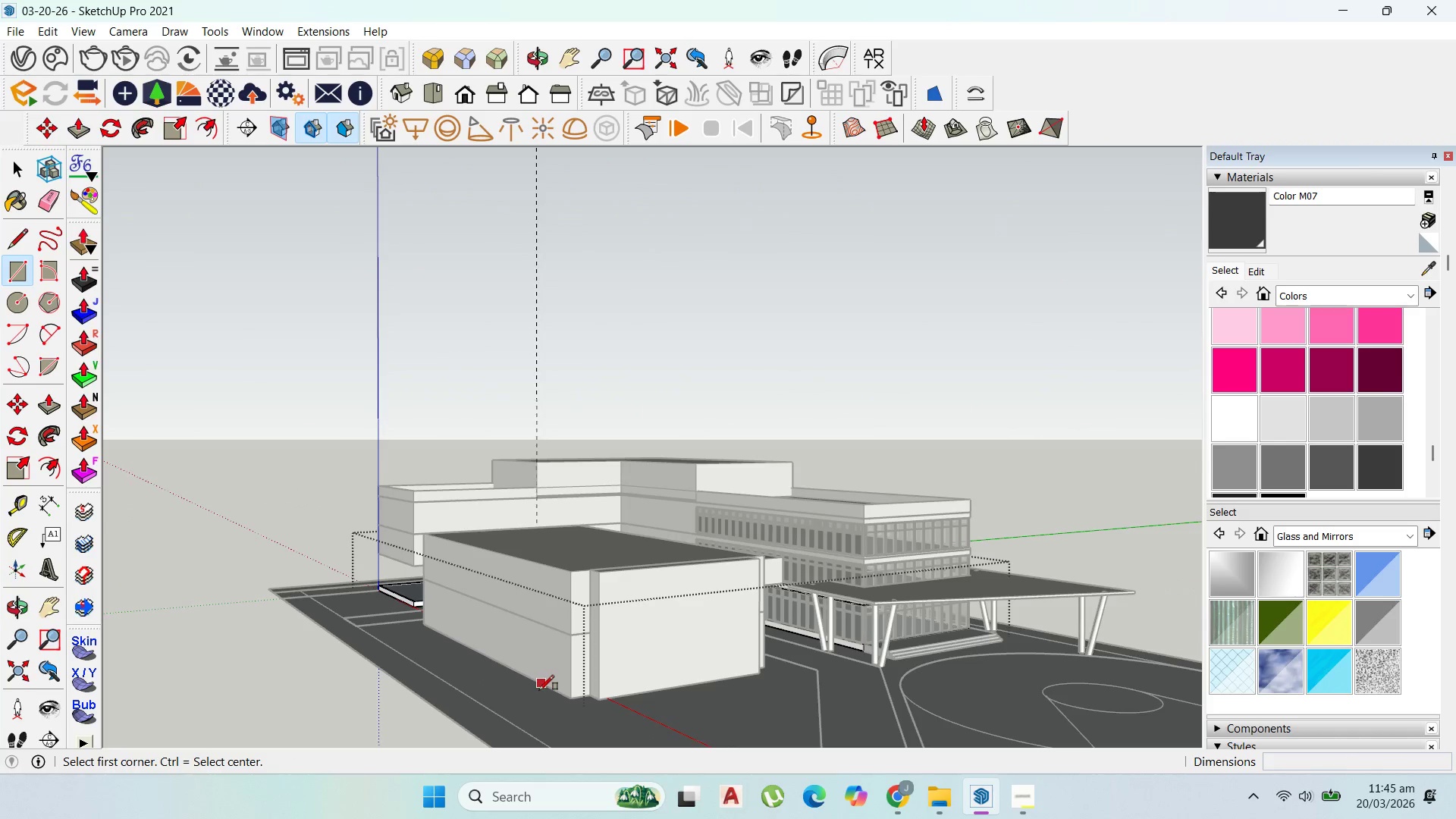 
scroll: coordinate [635, 631], scroll_direction: none, amount: 0.0
 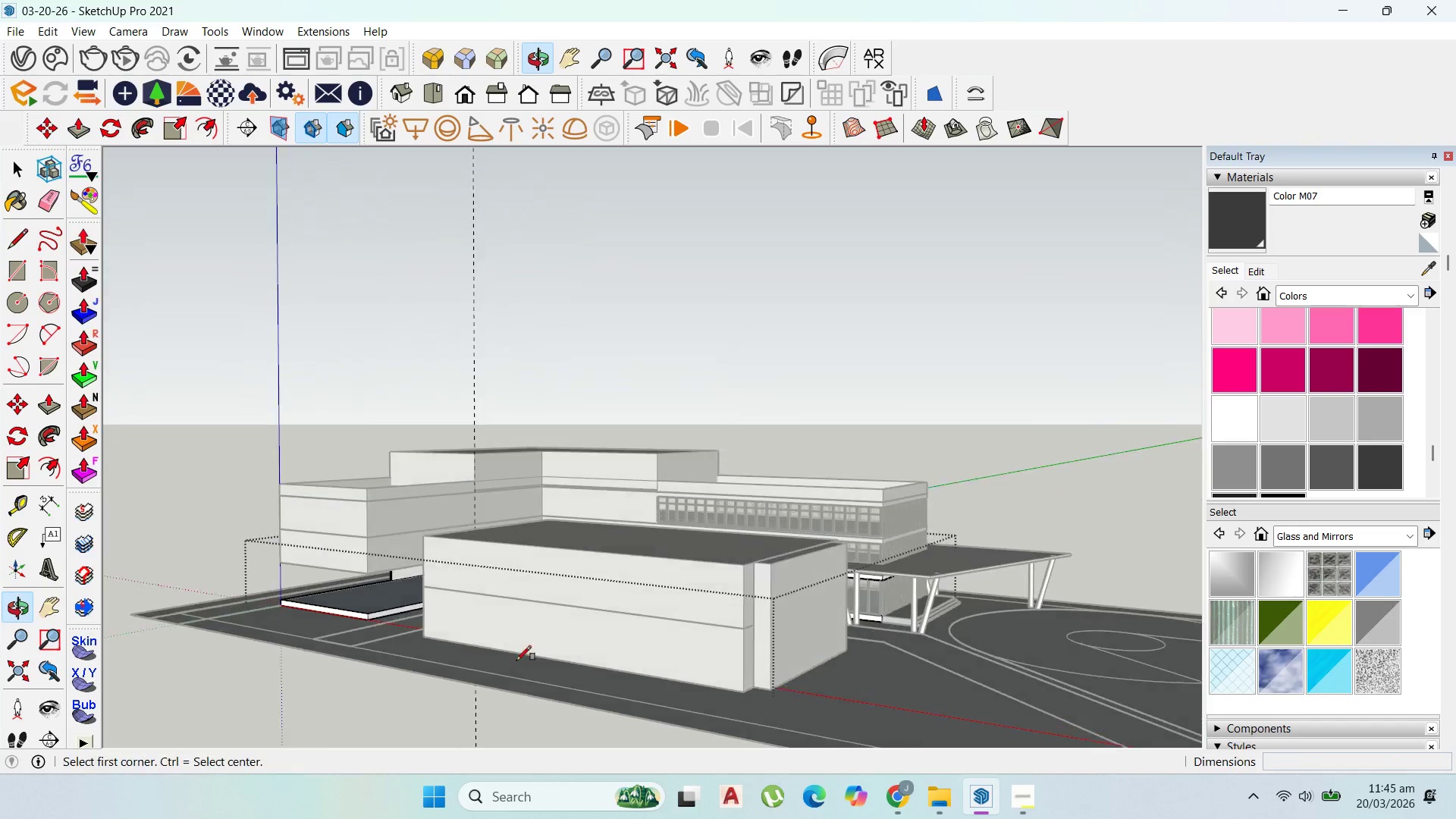 
scroll: coordinate [536, 495], scroll_direction: up, amount: 12.0
 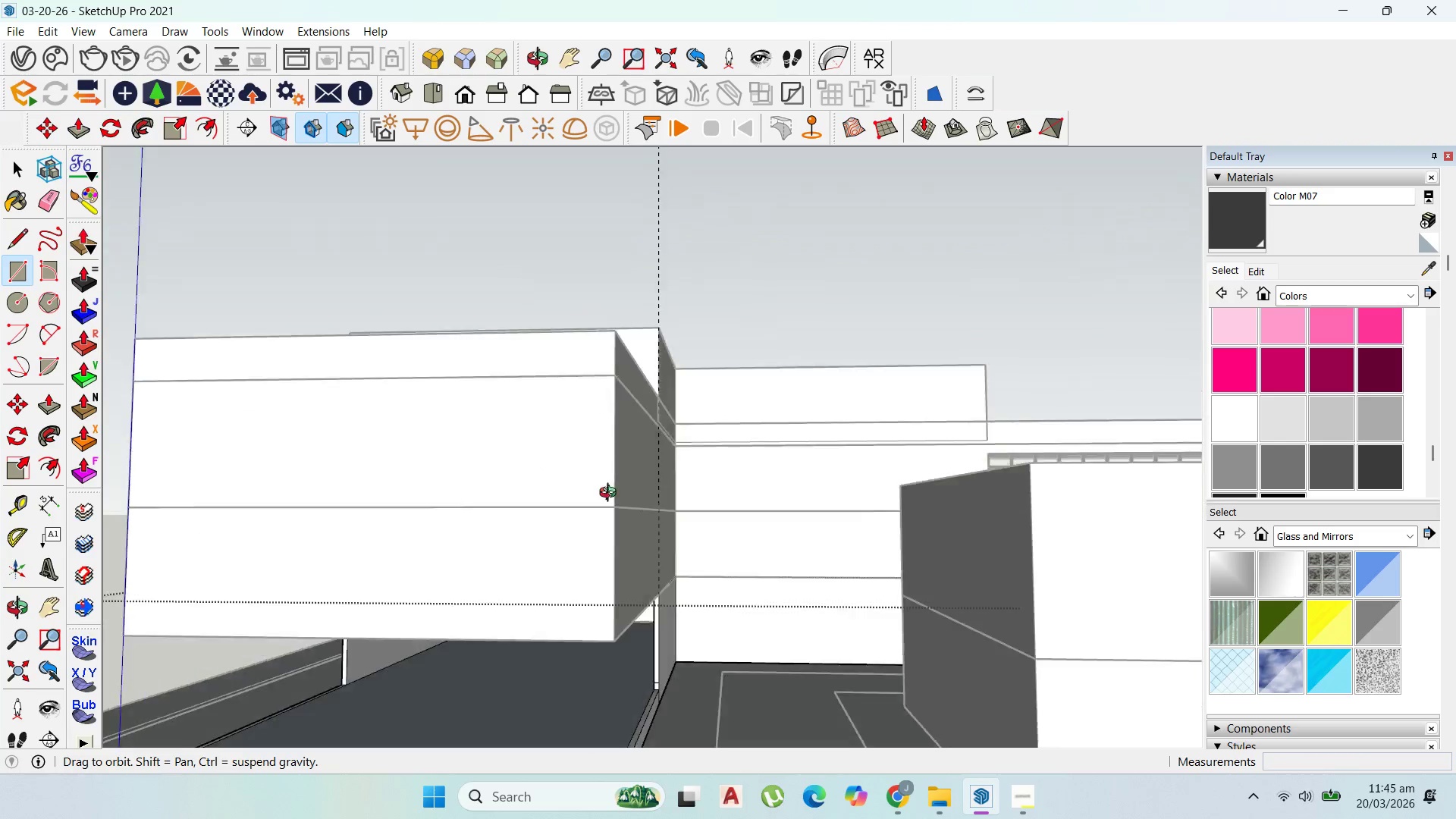 
wait(5.25)
 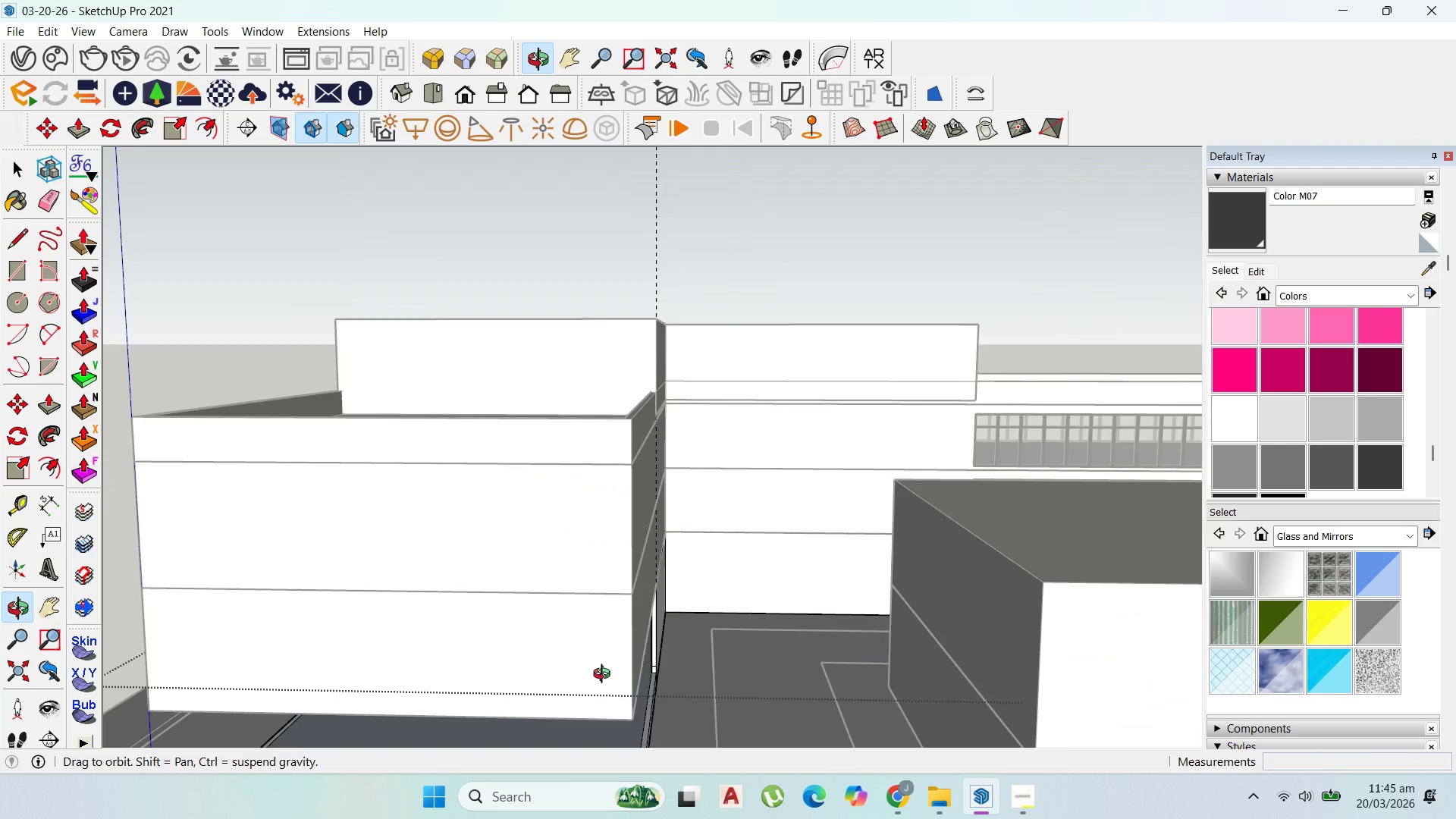 
scroll: coordinate [617, 575], scroll_direction: up, amount: 6.0
 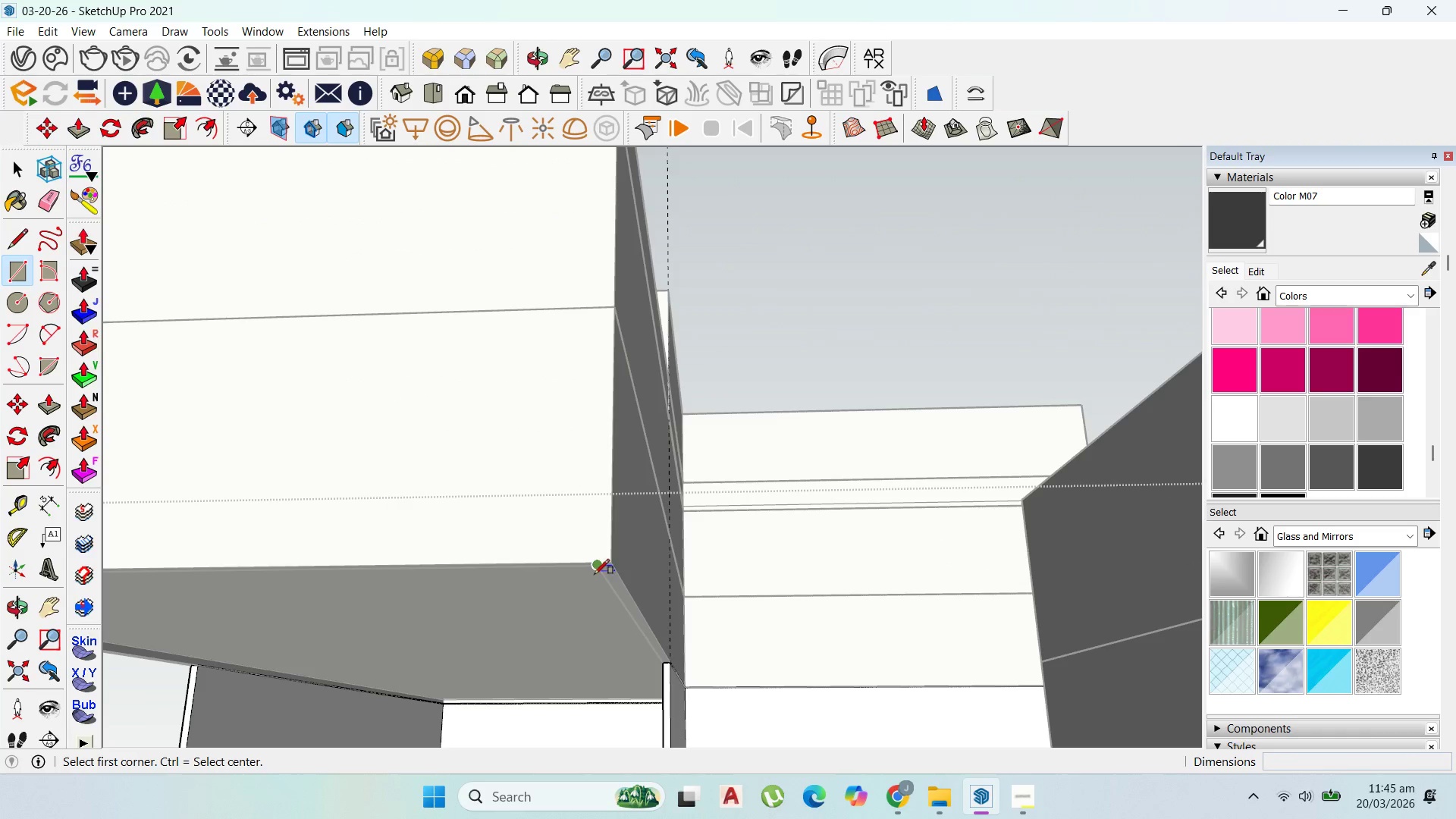 
left_click_drag(start_coordinate=[595, 573], to_coordinate=[600, 579])
 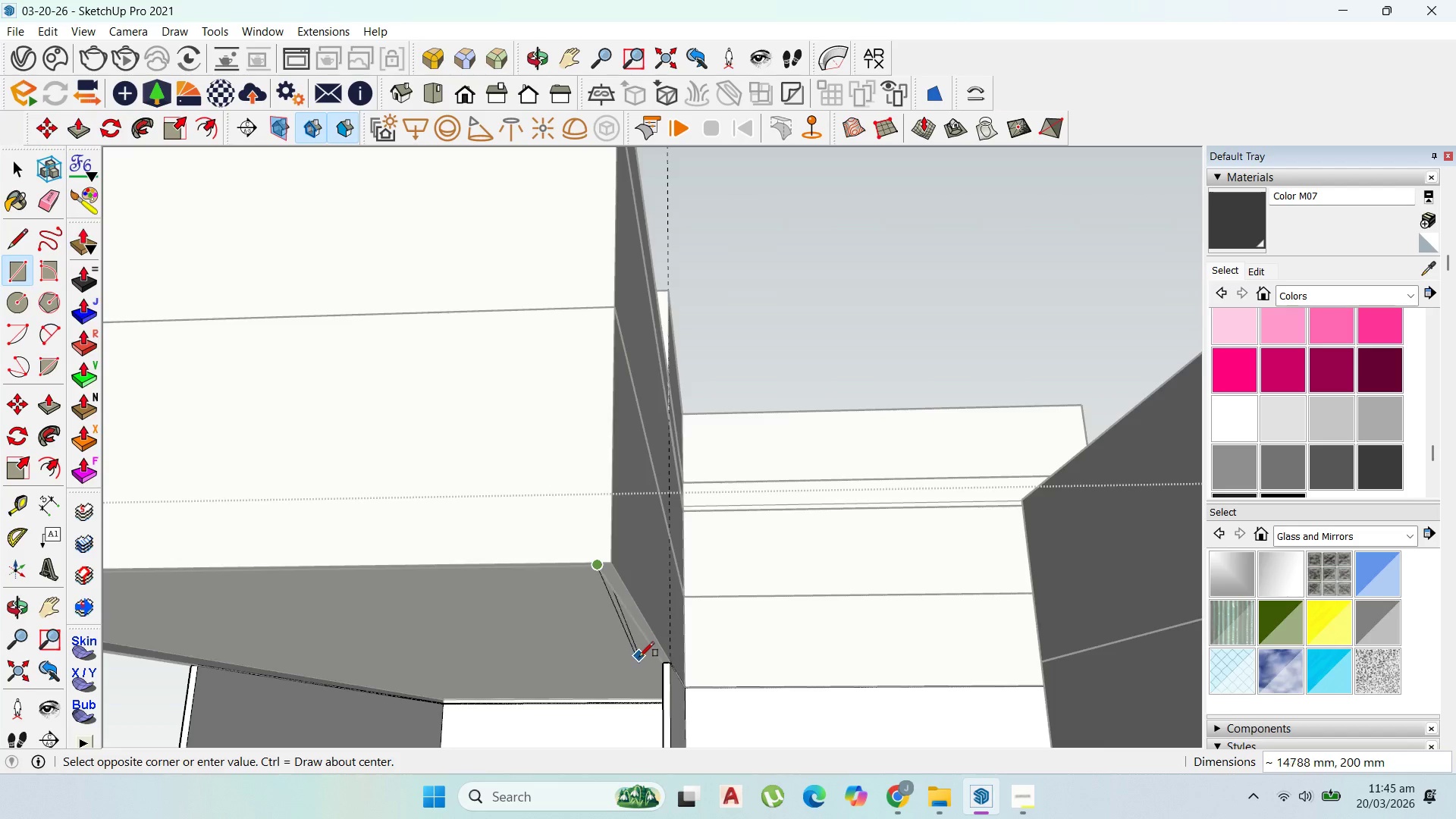 
scroll: coordinate [676, 661], scroll_direction: up, amount: 5.0
 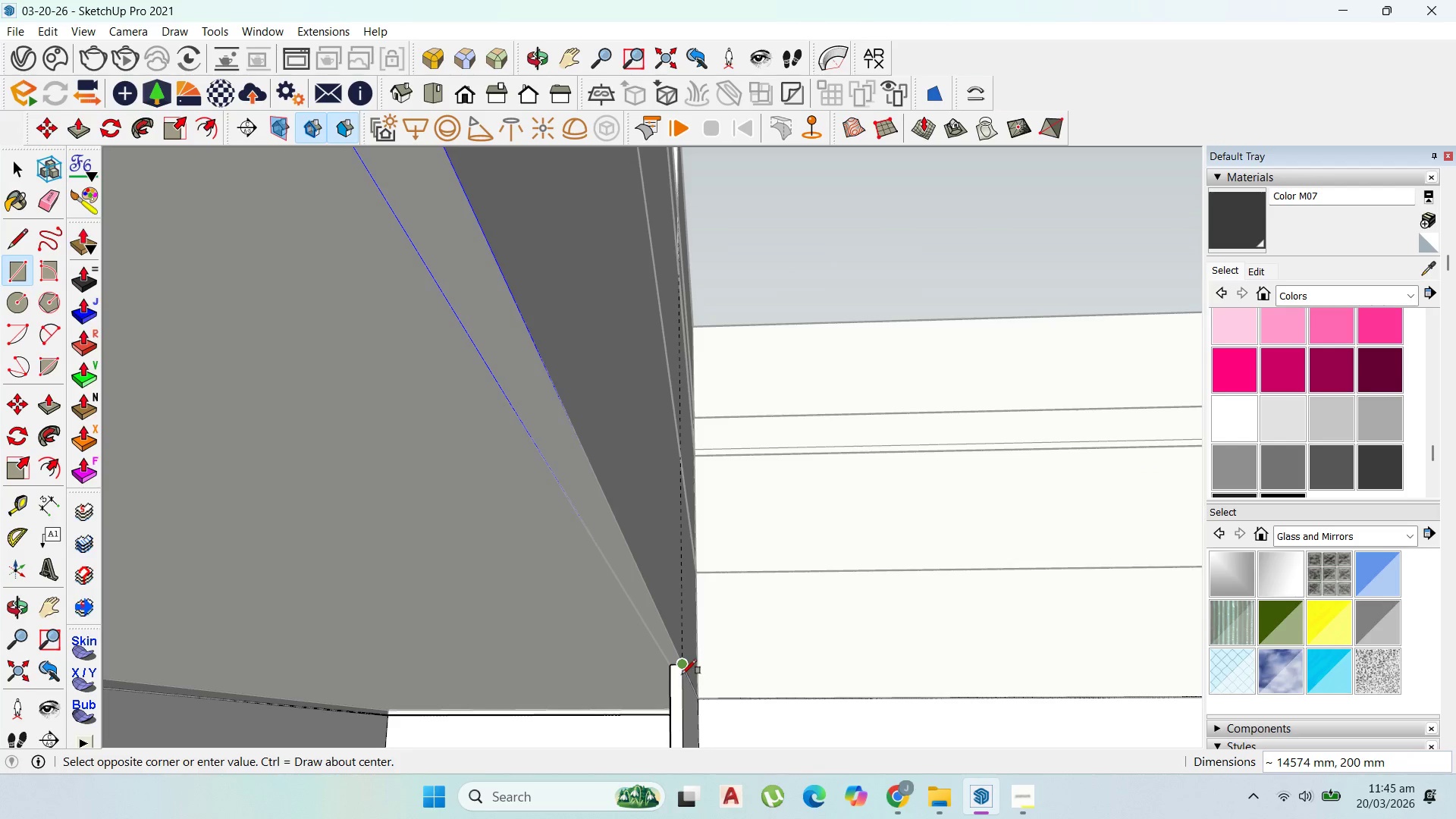 
left_click([682, 668])
 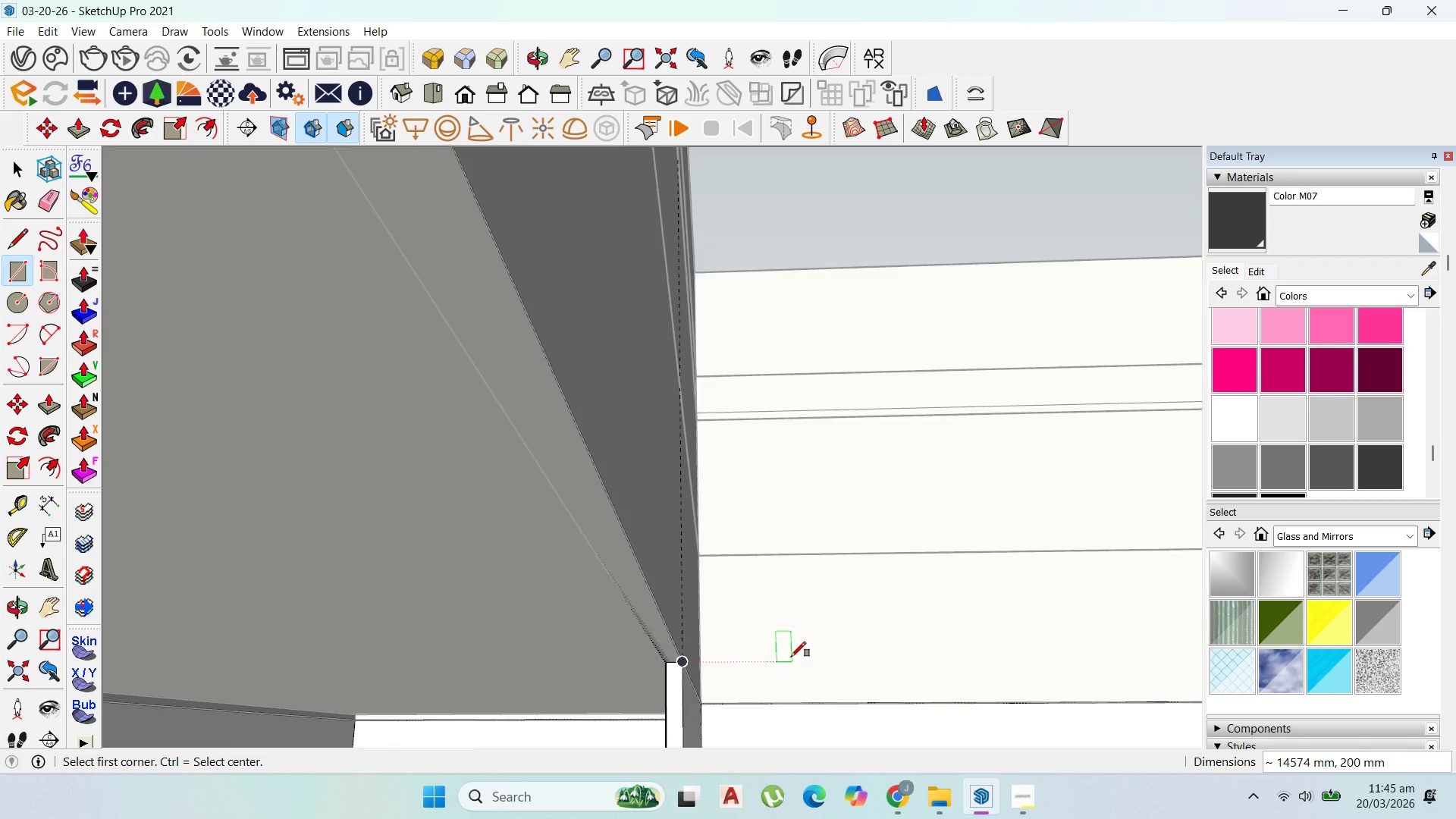 
scroll: coordinate [682, 668], scroll_direction: up, amount: 3.0
 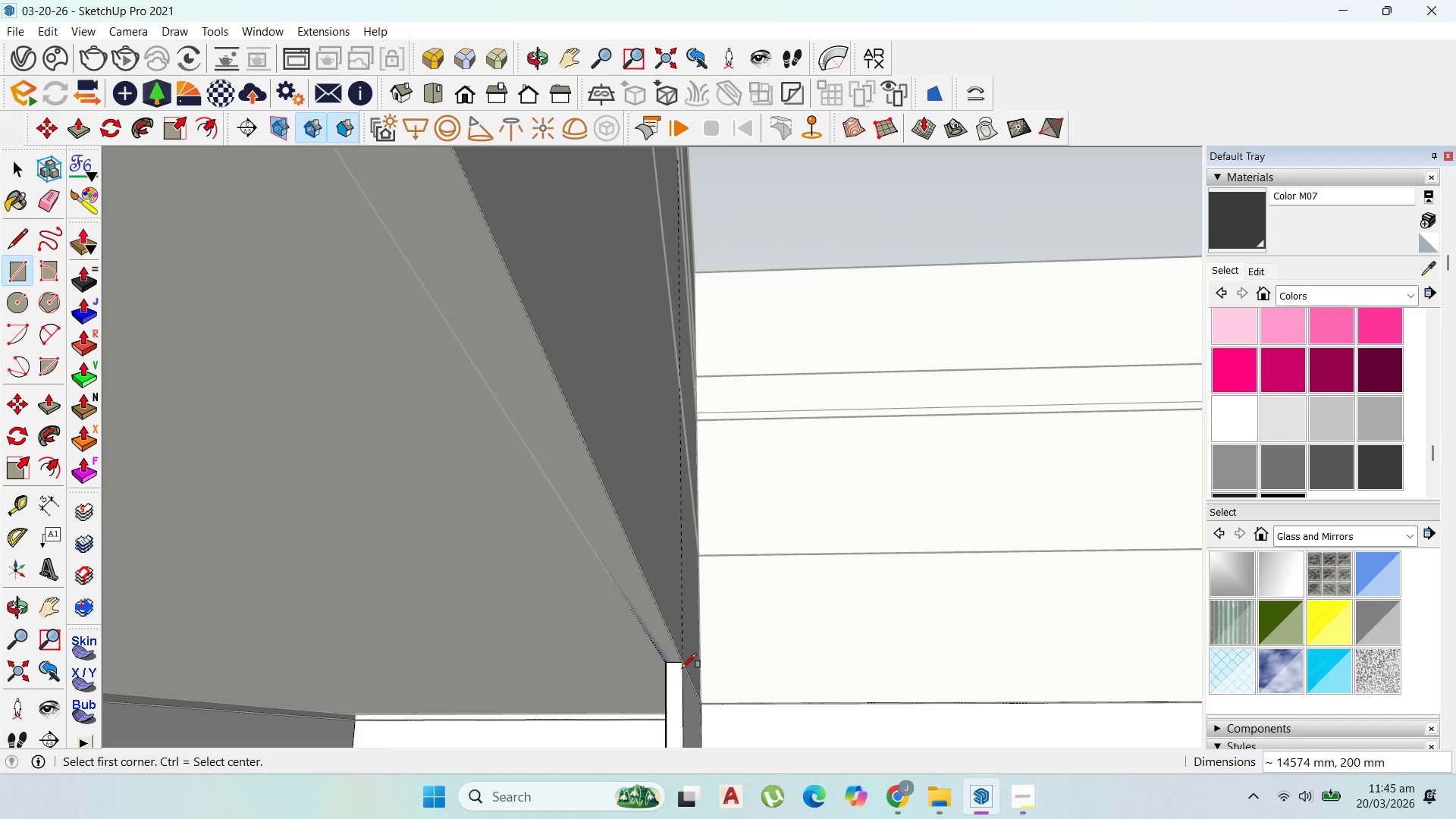 
scroll: coordinate [792, 657], scroll_direction: down, amount: 10.0
 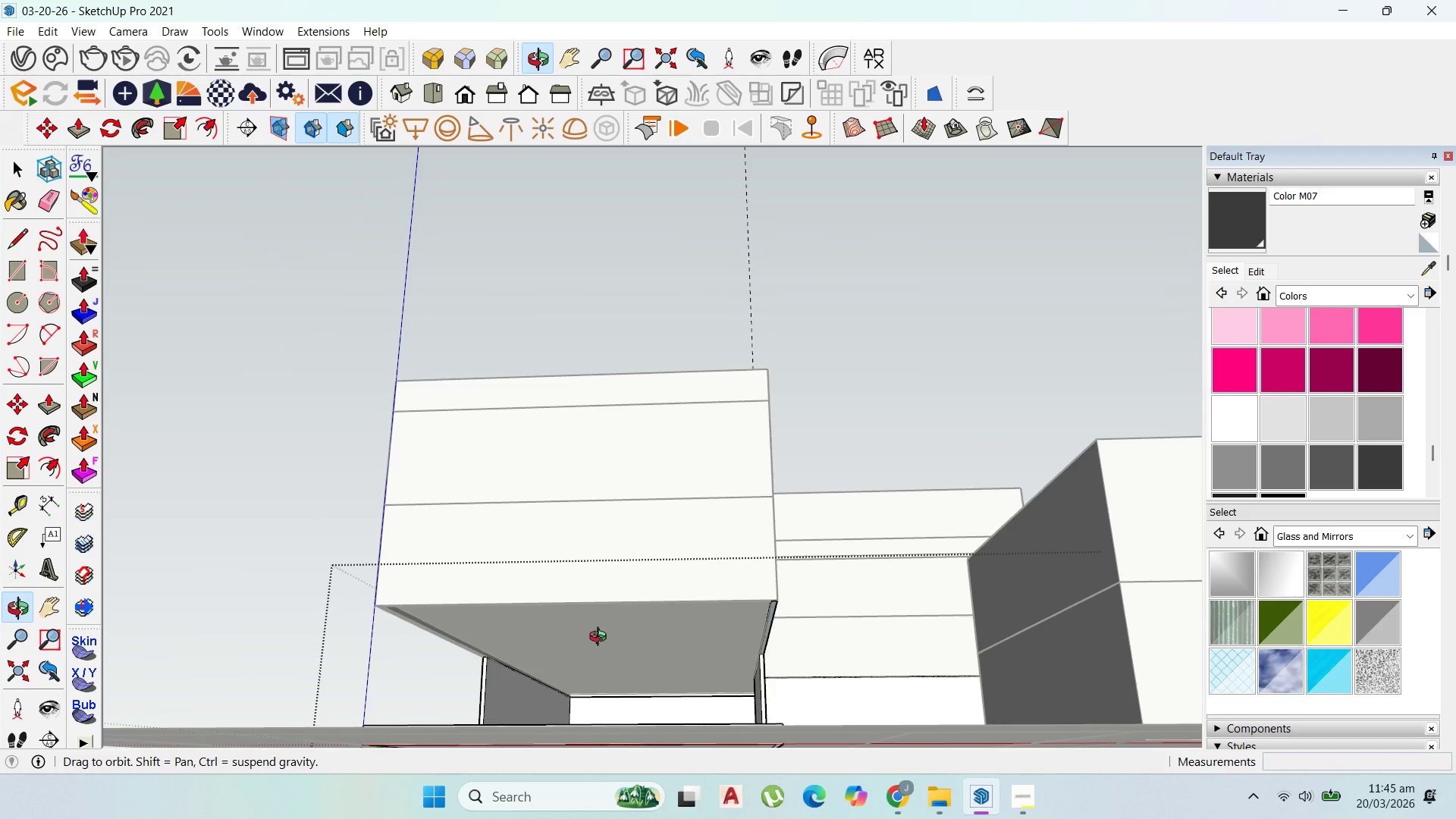 
scroll: coordinate [787, 598], scroll_direction: up, amount: 9.0
 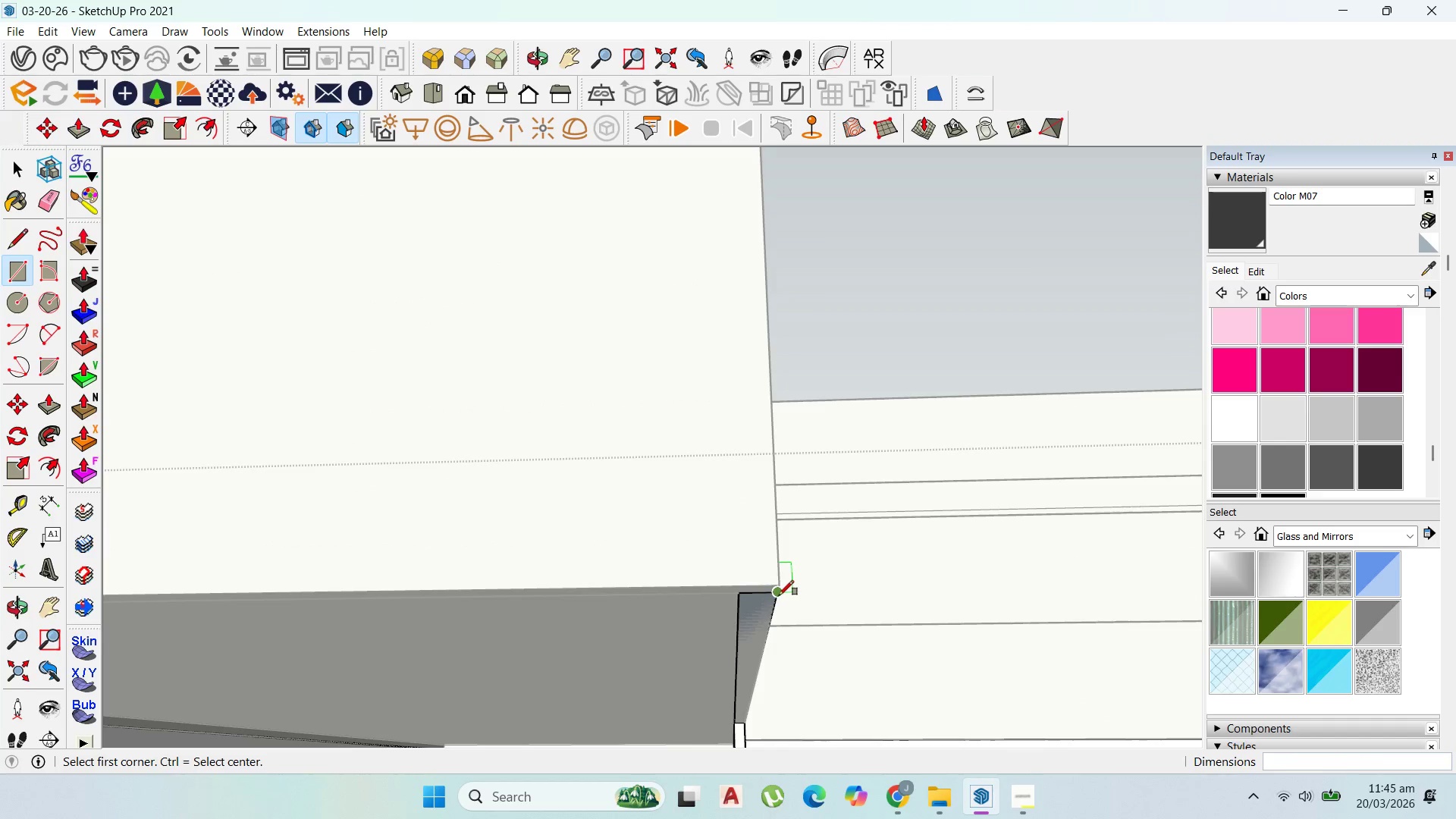 
left_click([779, 595])
 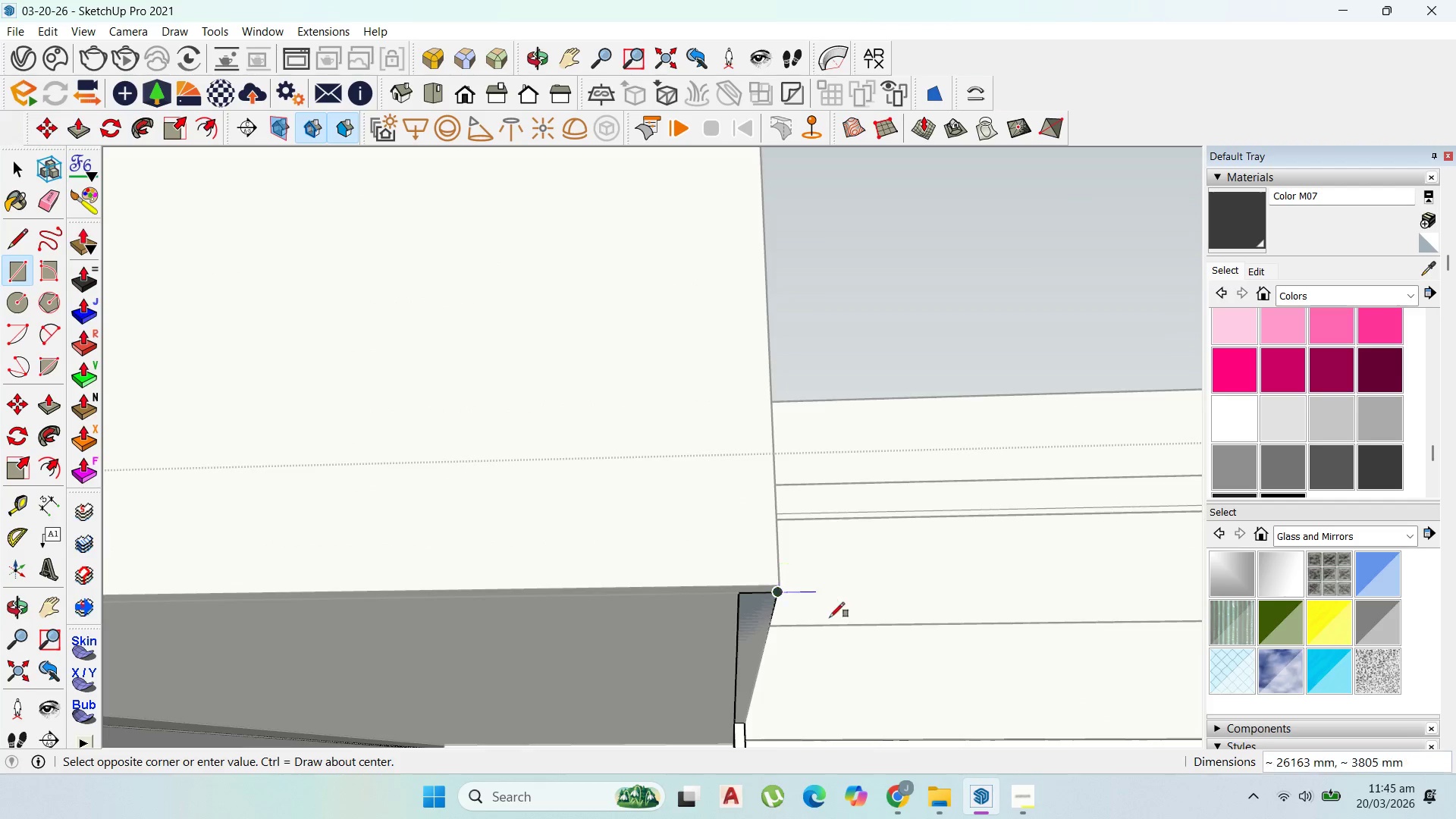 
scroll: coordinate [832, 619], scroll_direction: down, amount: 5.0
 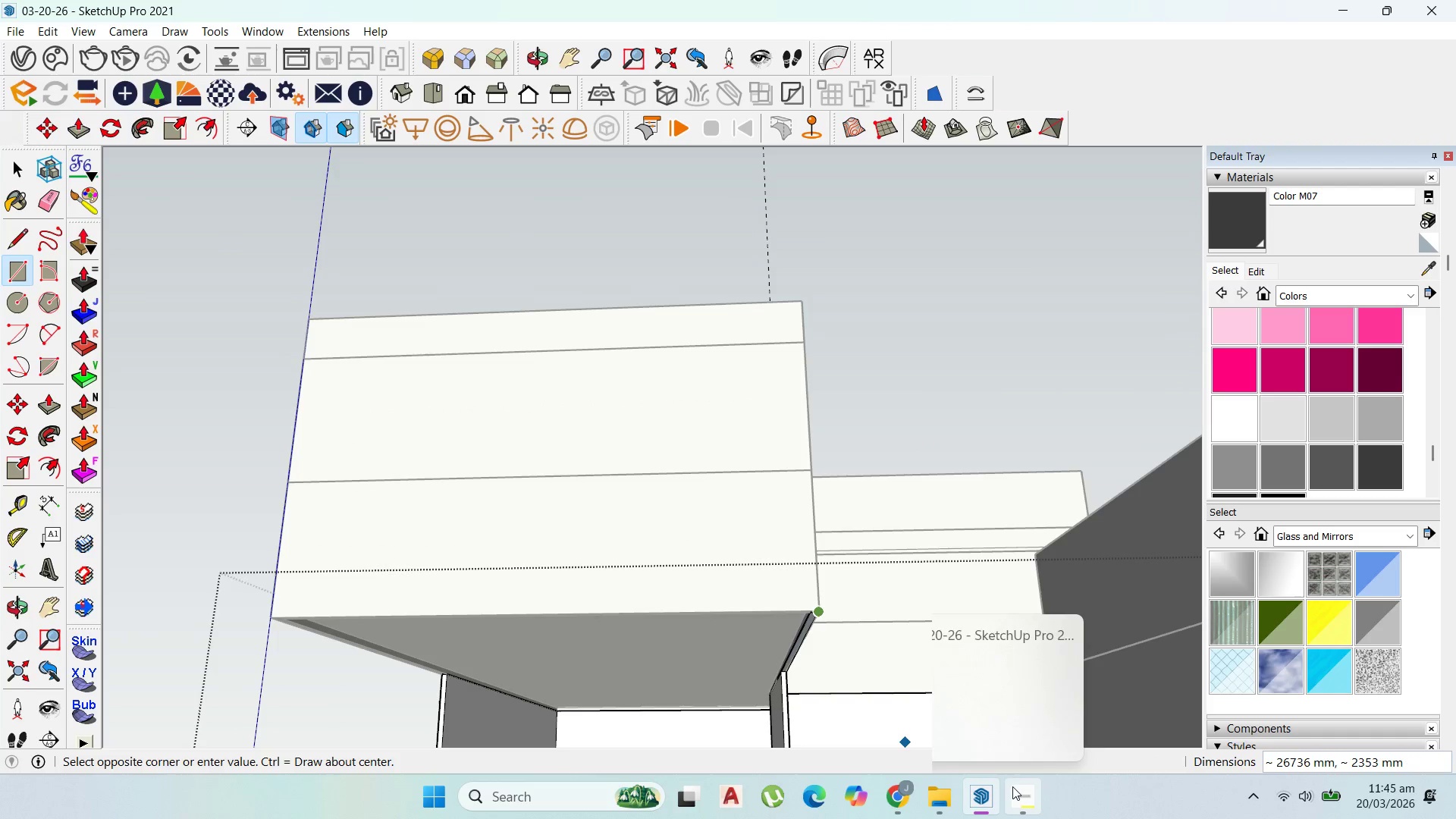 
left_click([1028, 786])